 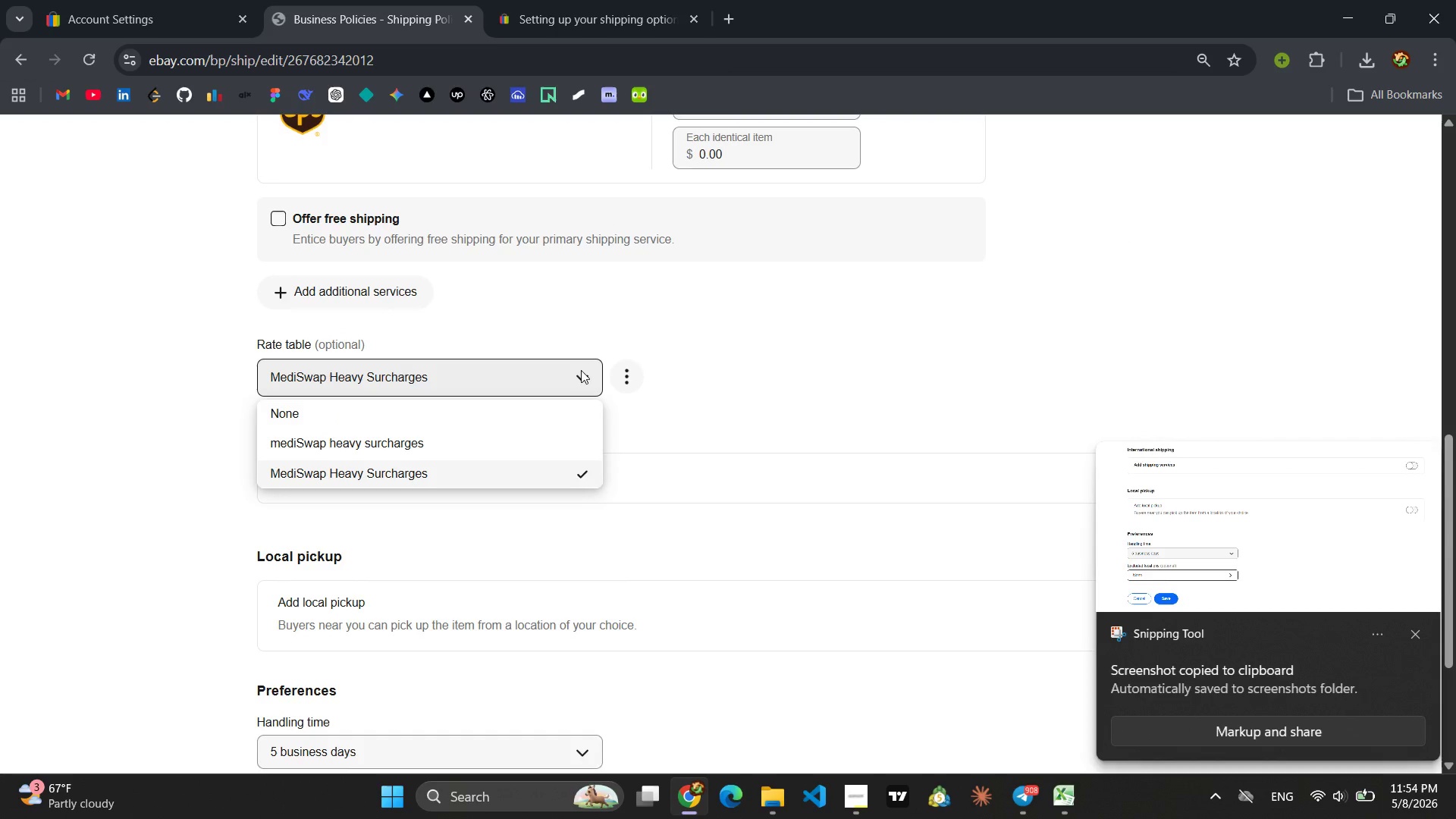 
double_click([437, 470])
 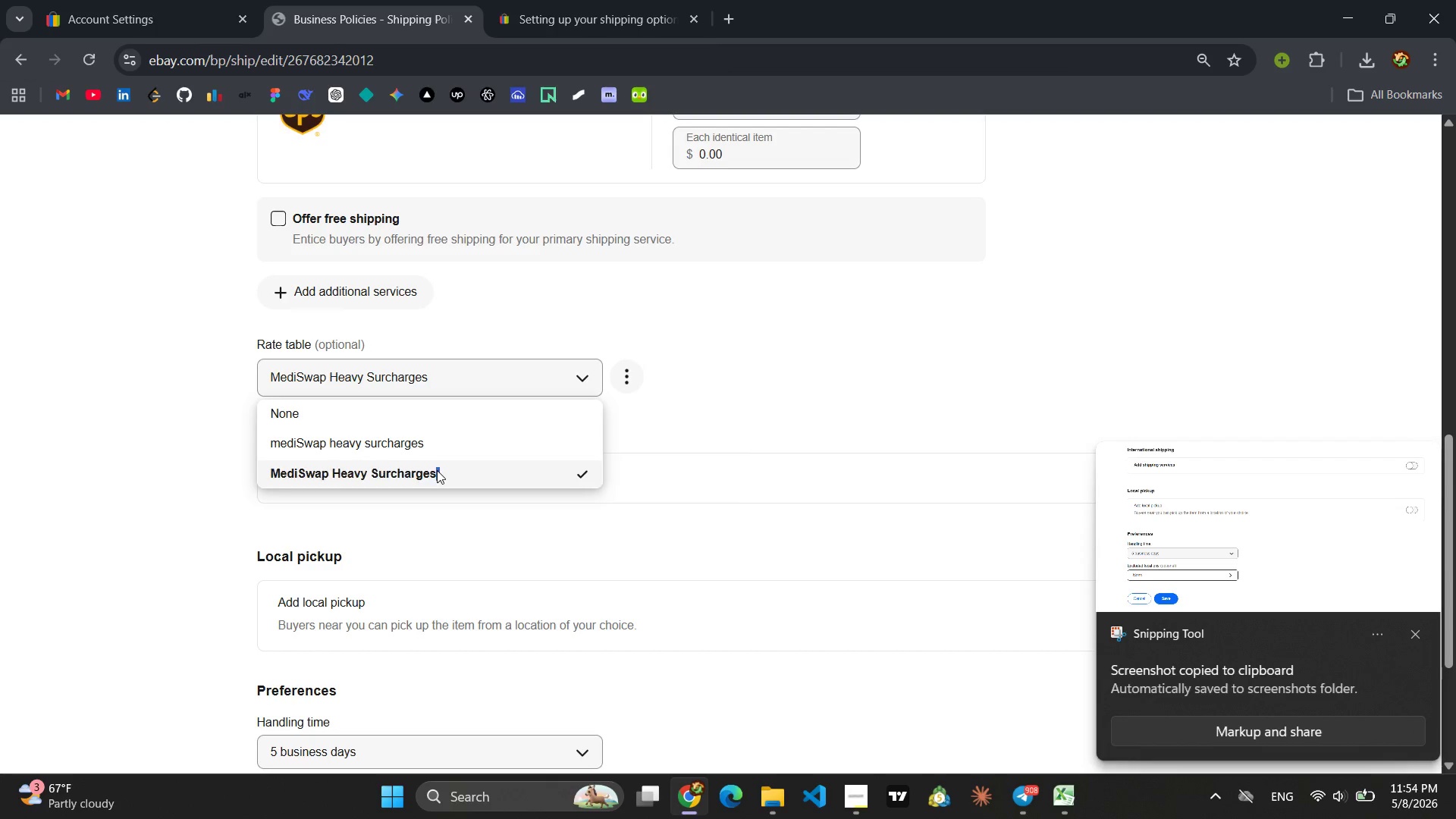 
double_click([437, 470])
 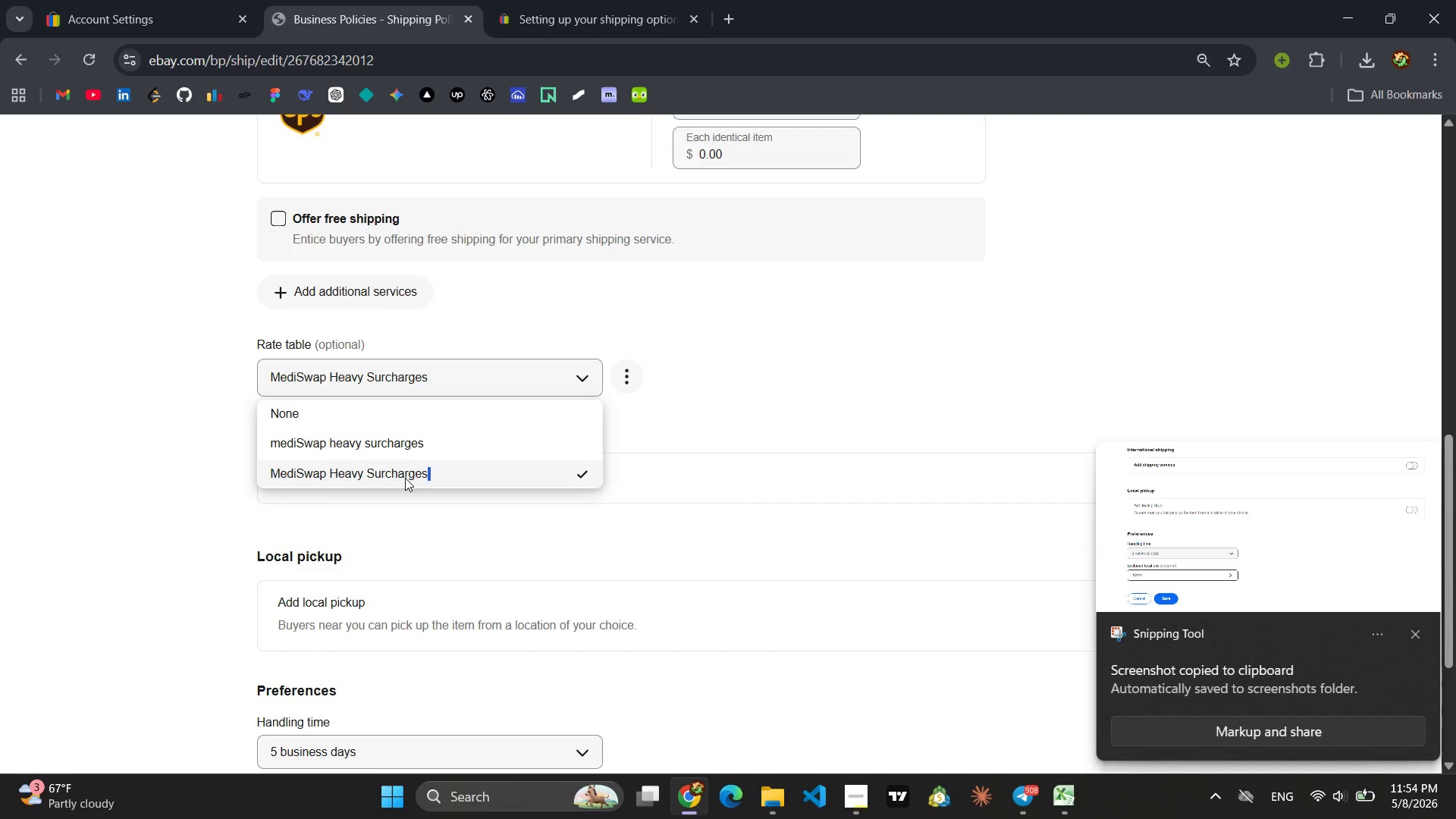 
left_click([405, 478])
 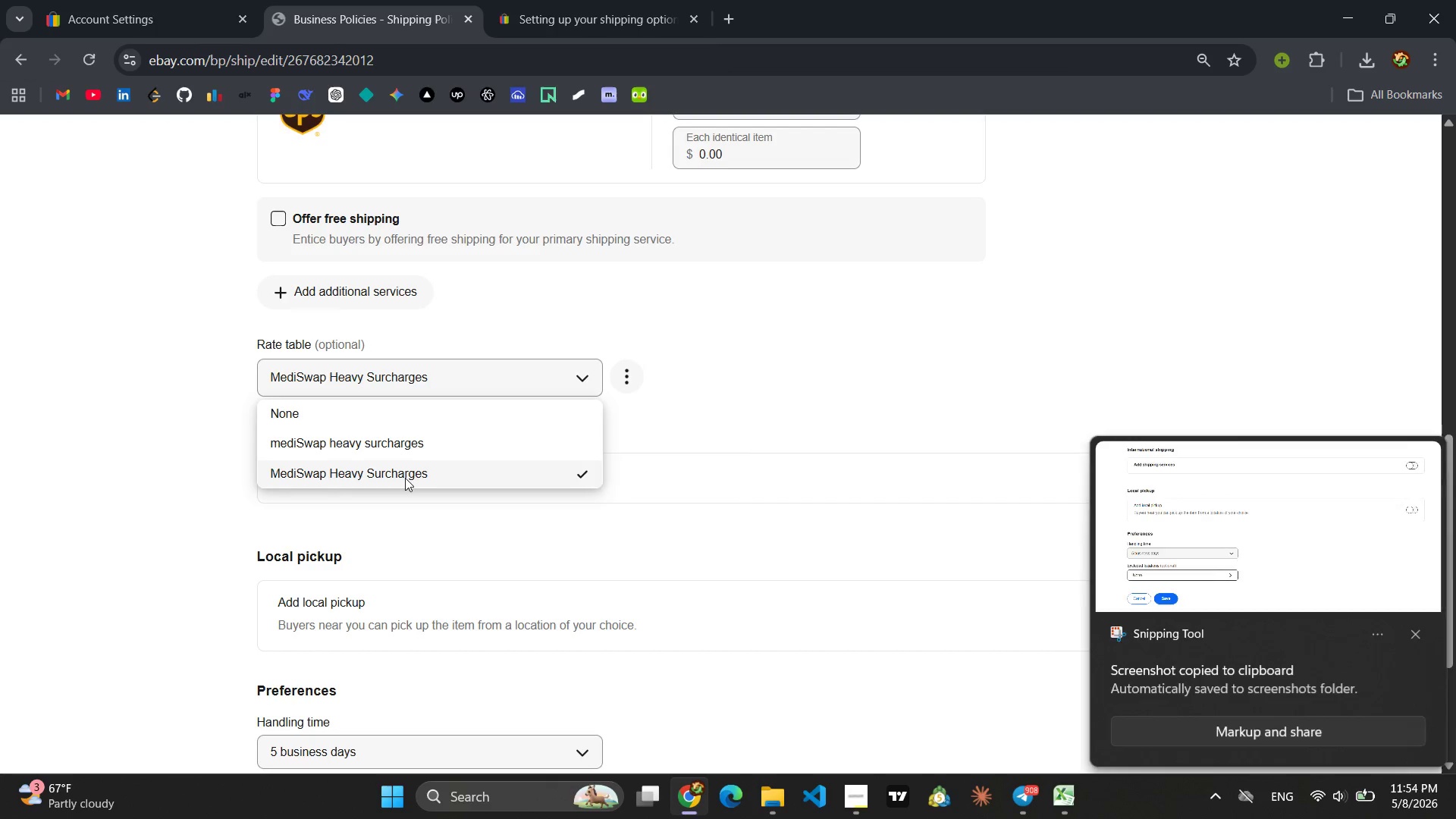 
left_click([405, 478])
 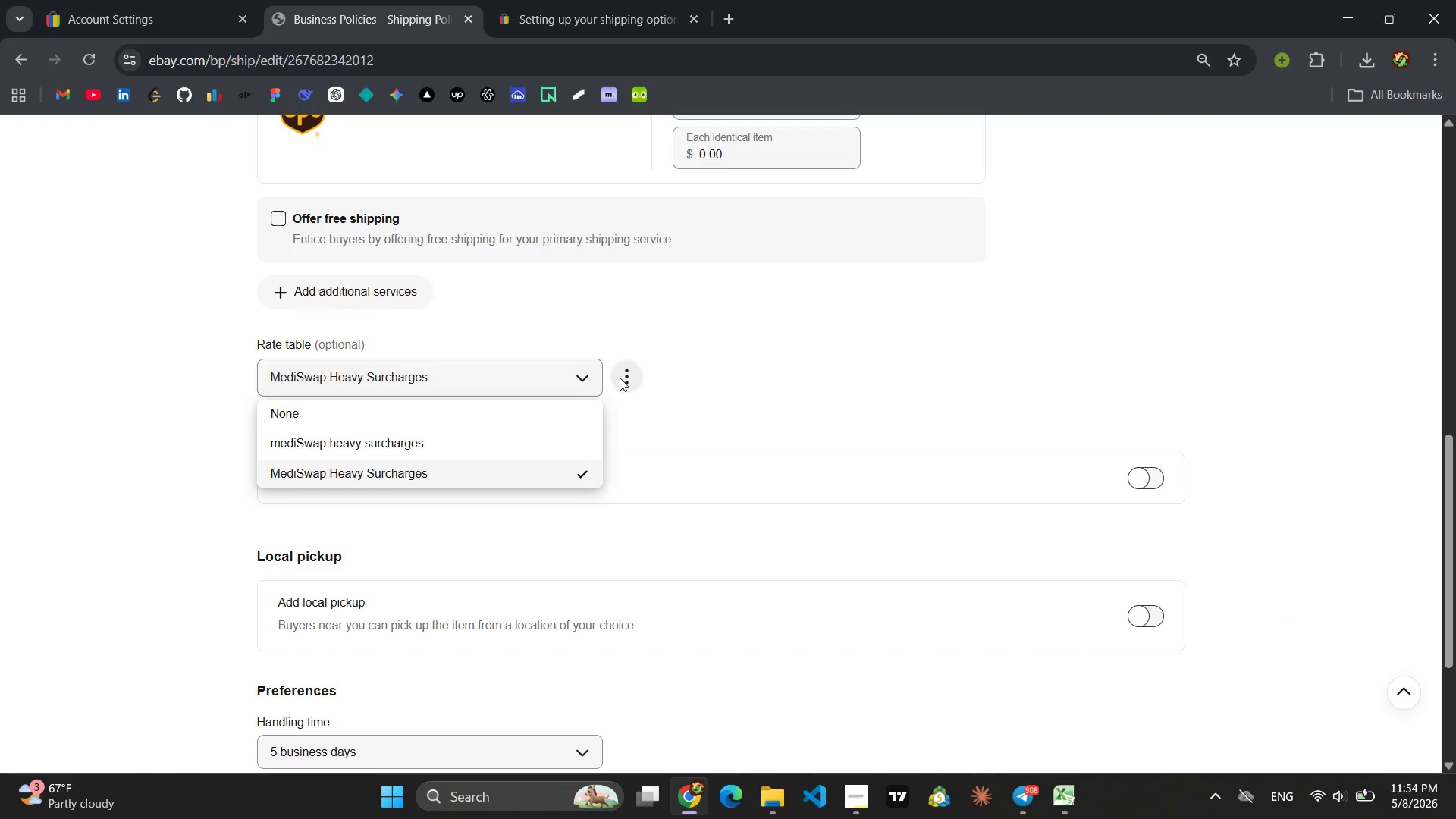 
left_click([623, 378])
 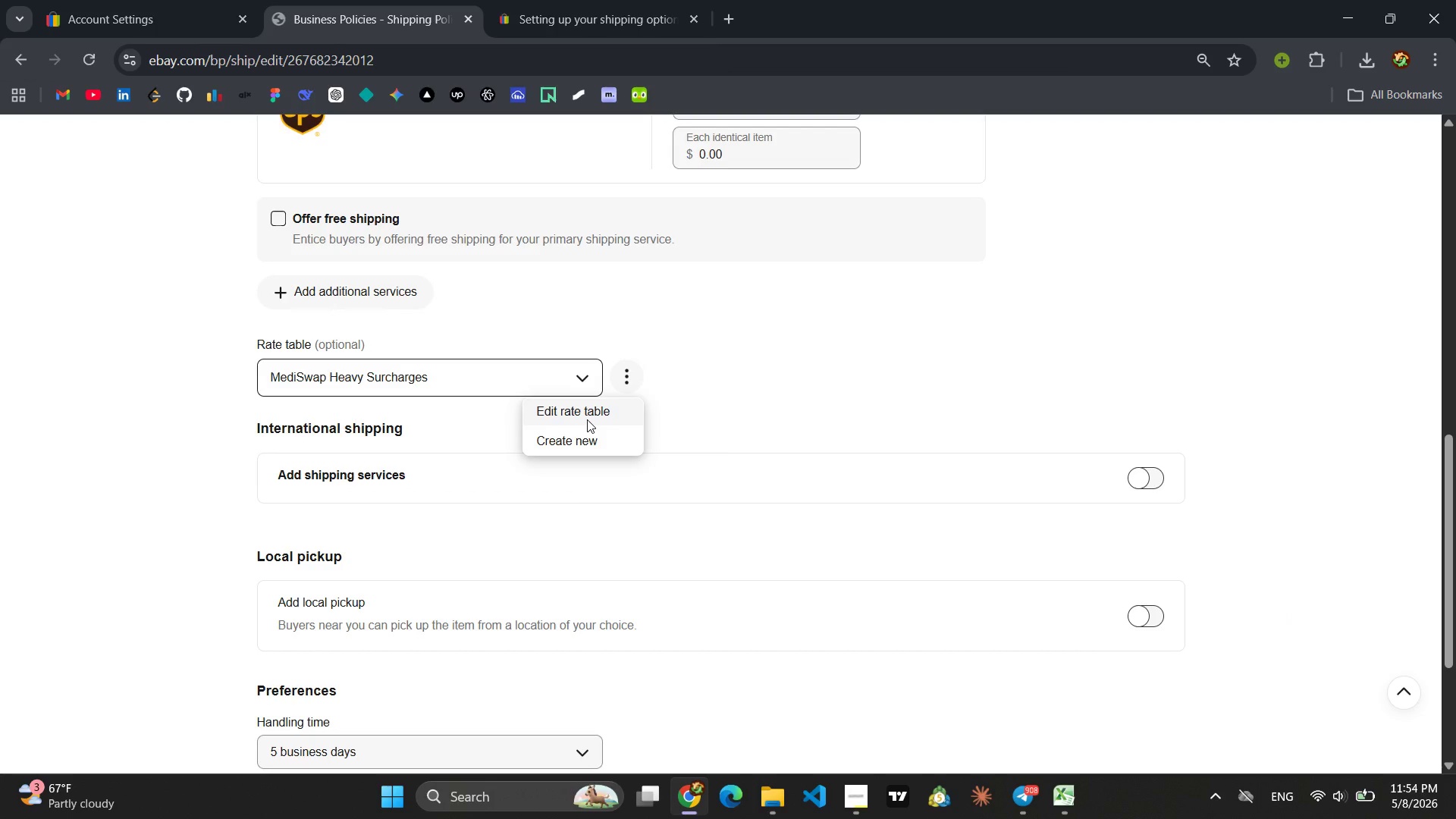 
left_click([587, 419])
 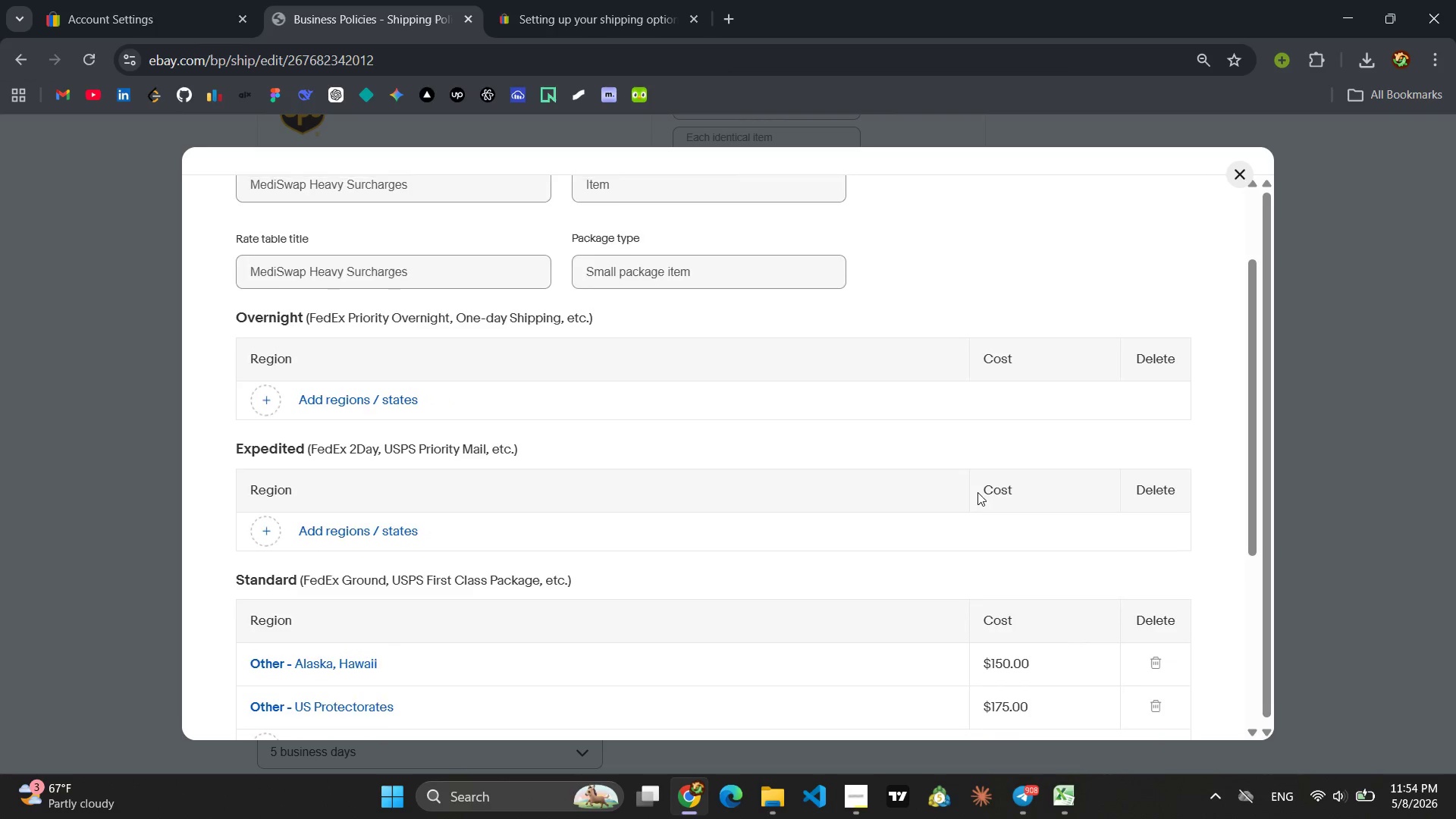 
wait(7.94)
 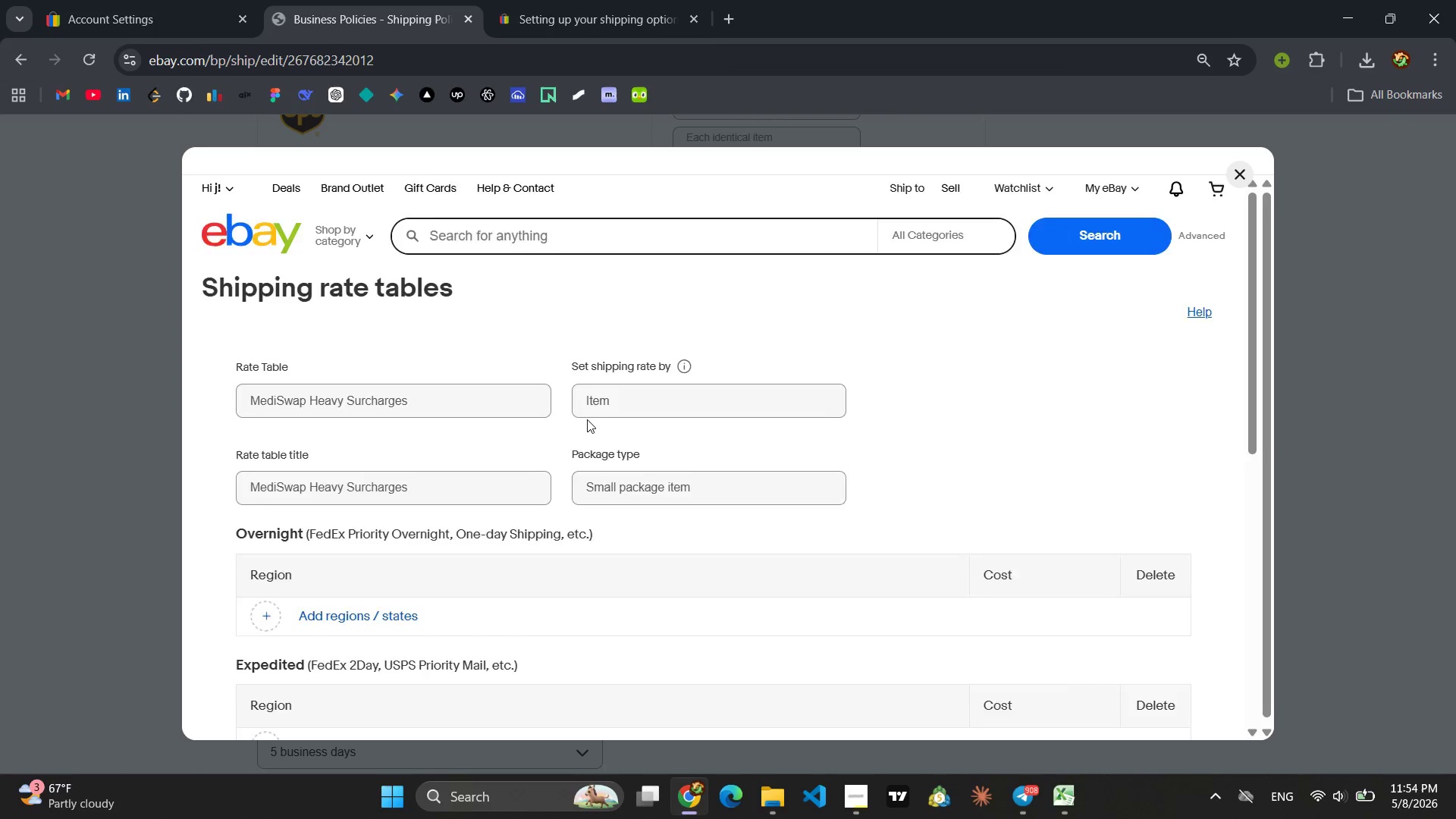 
key(Meta+Shift+ShiftLeft)
 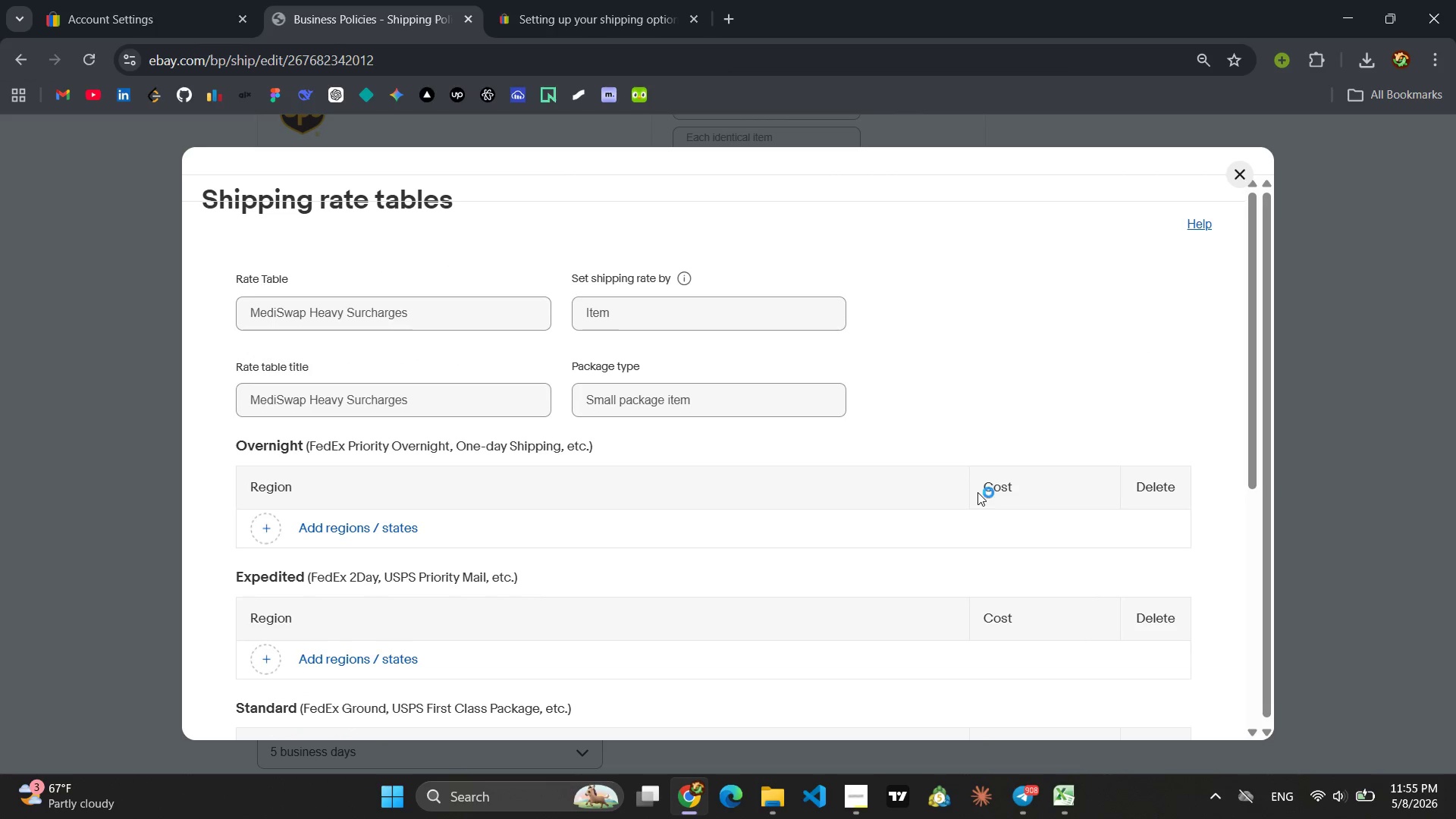 
hold_key(key=S, duration=12.3)
 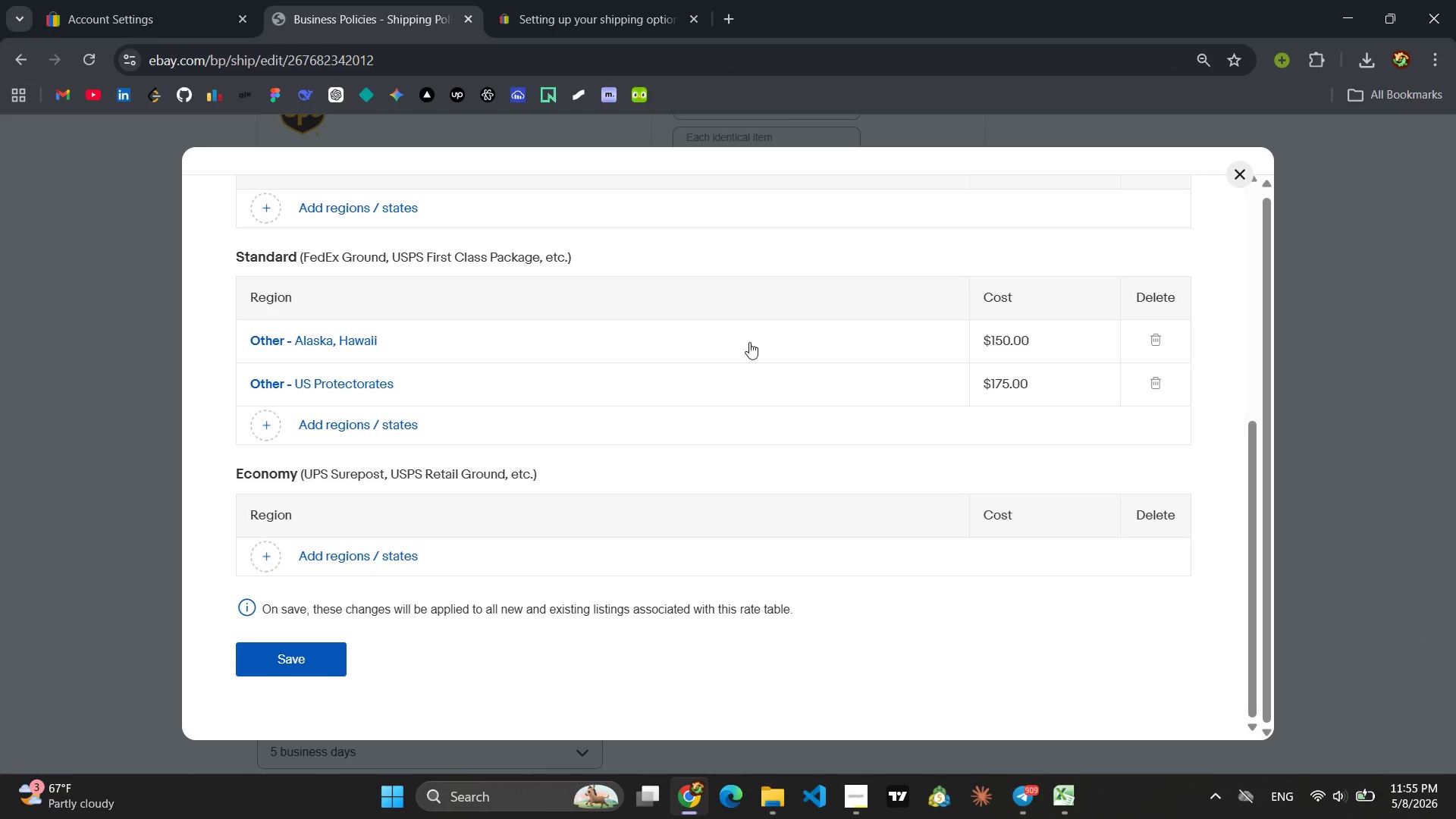 
hold_key(key=MetaLeft, duration=12.3)
left_click_drag(start_coordinate=[183, 162], to_coordinate=[1262, 722])
 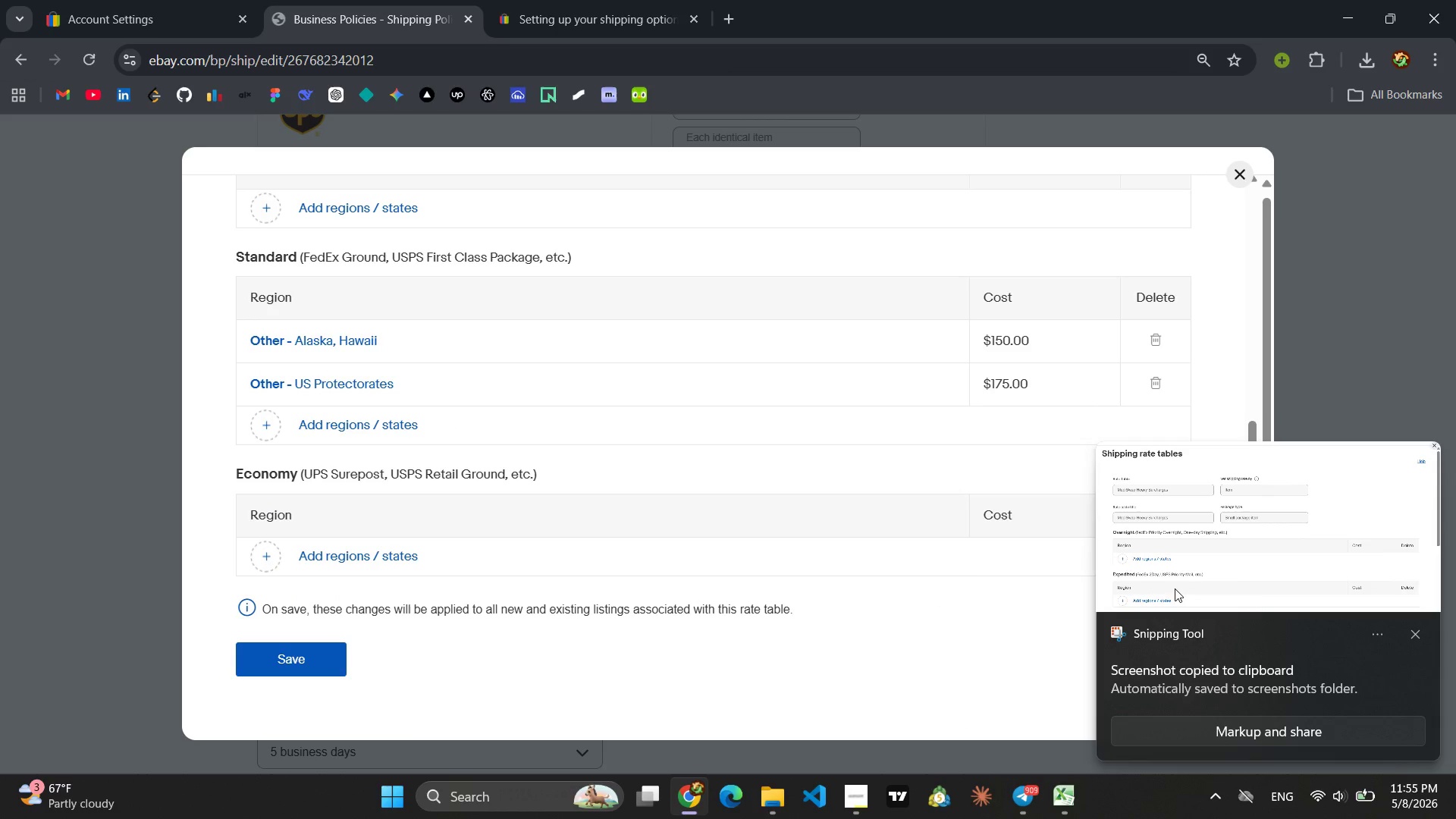 
left_click([1417, 633])
 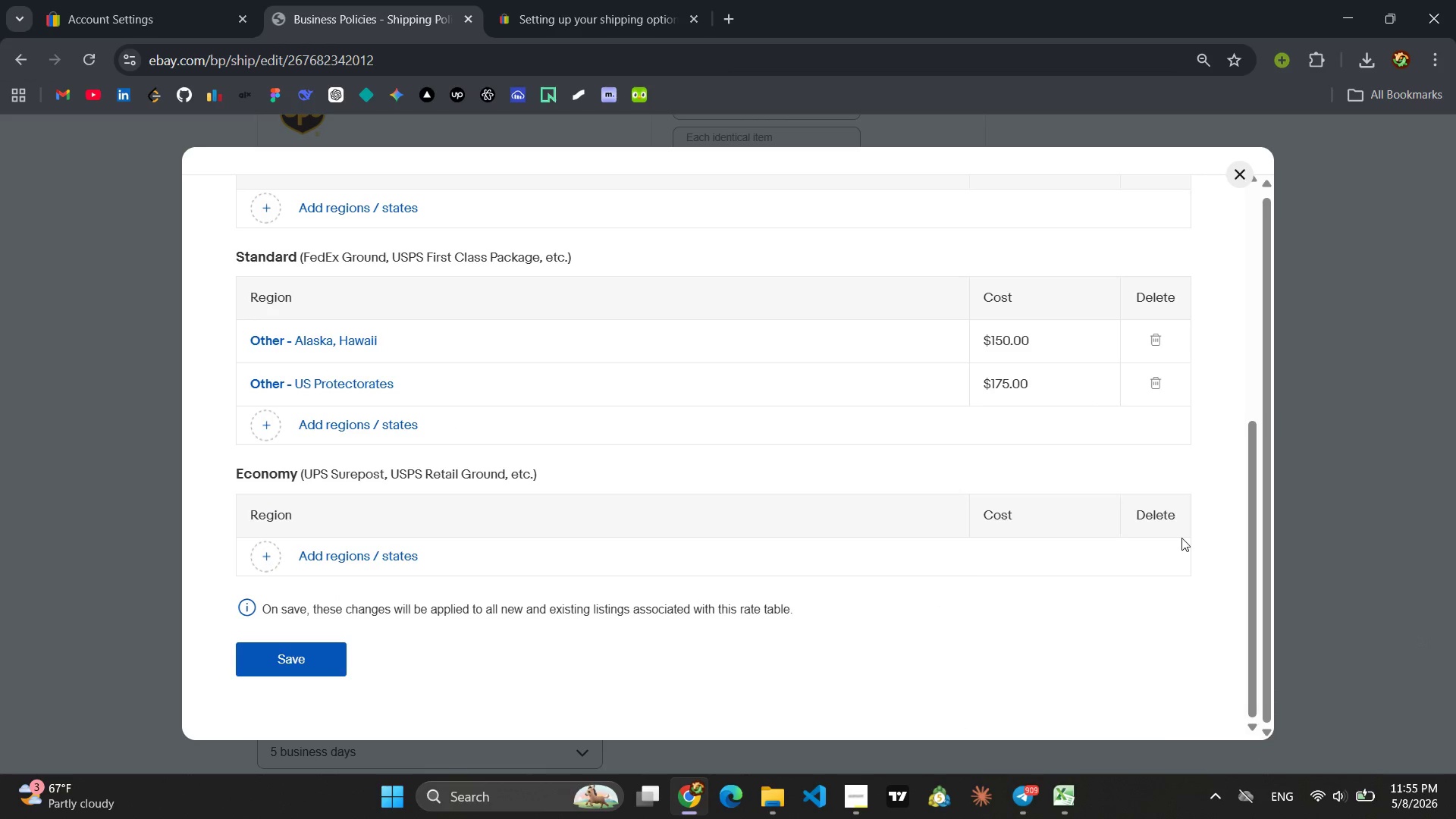 
key(Meta+Shift+ShiftLeft)
 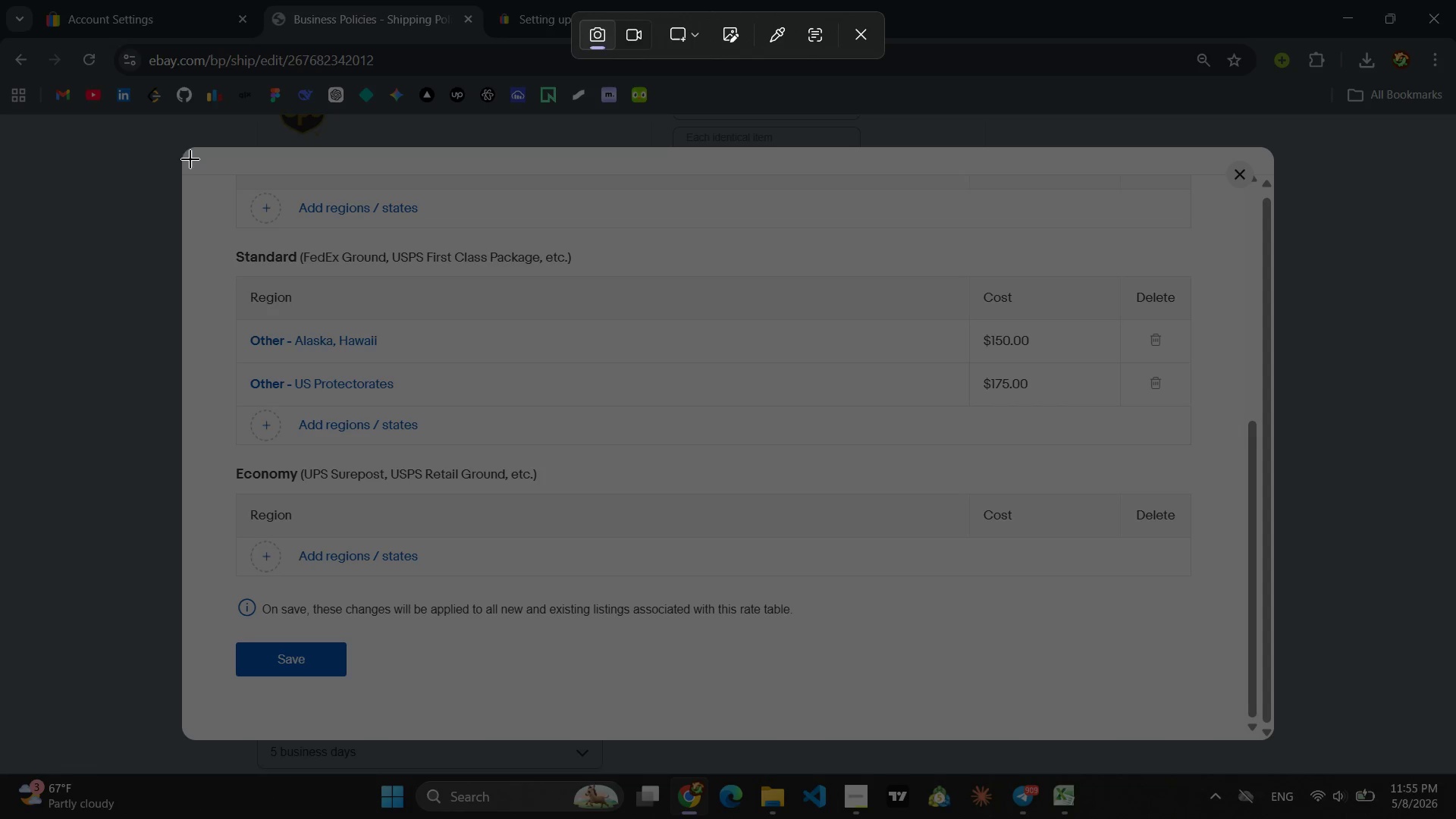 
left_click_drag(start_coordinate=[187, 155], to_coordinate=[1263, 732])
 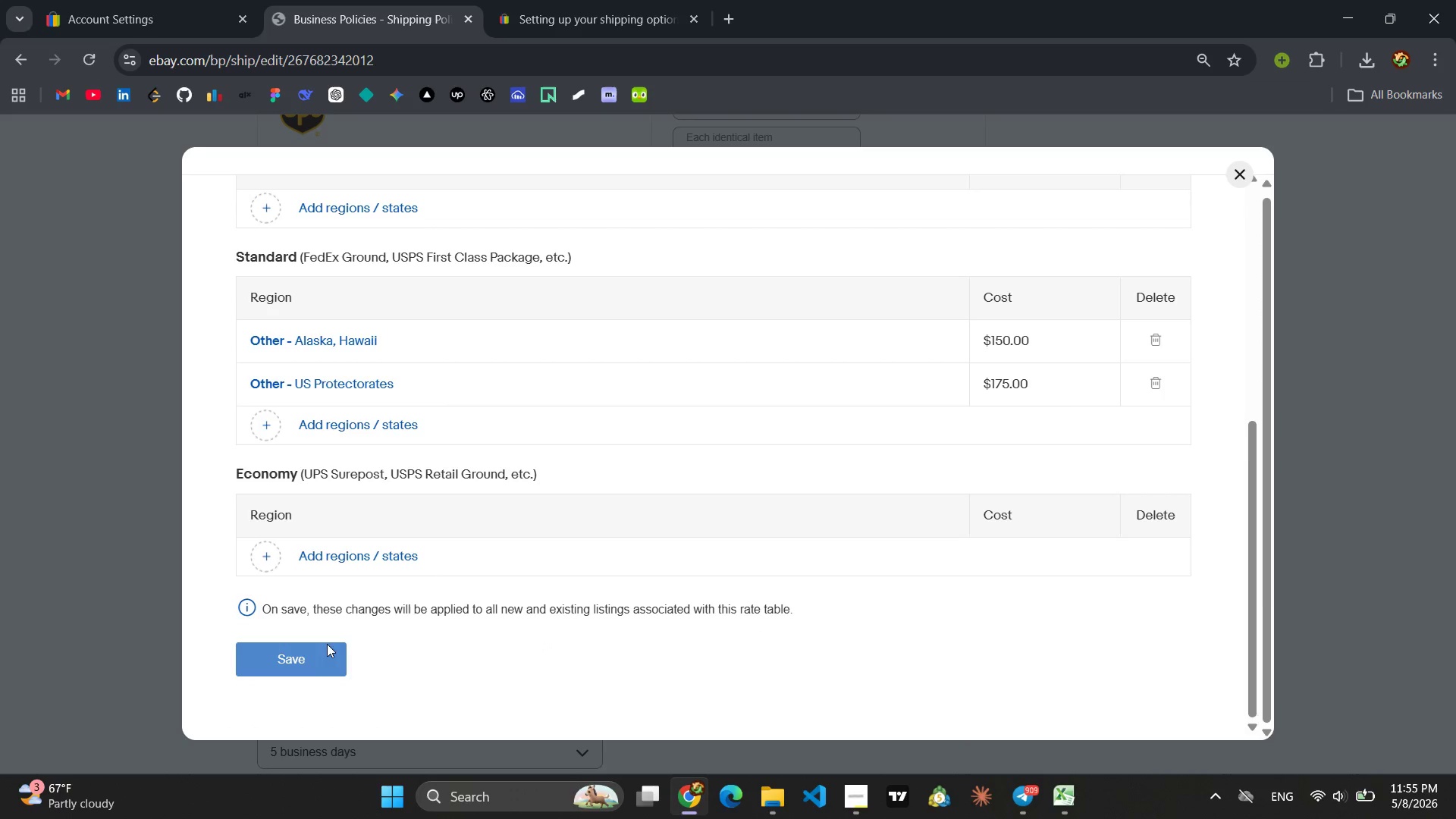 
left_click([312, 661])
 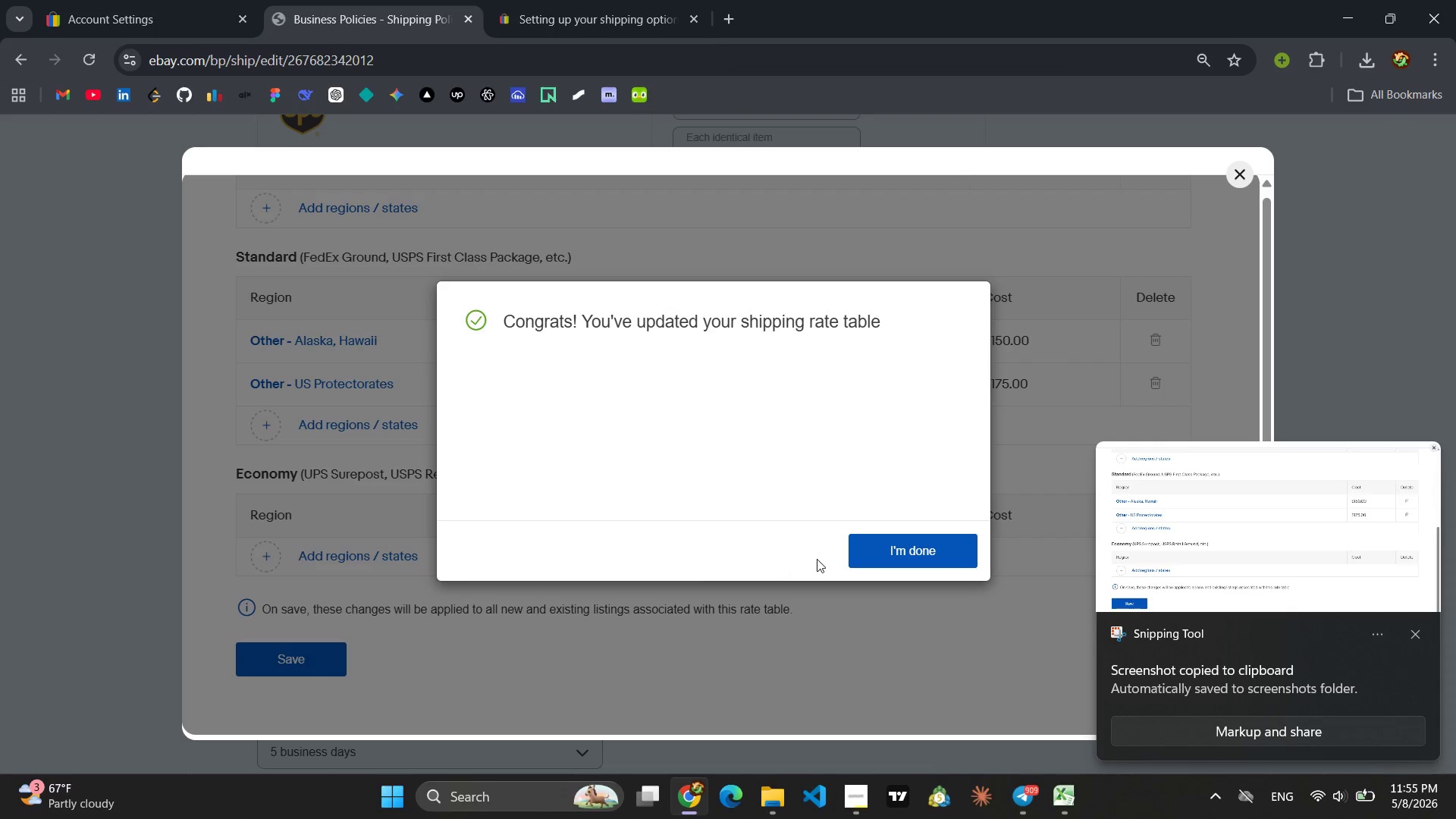 
left_click([909, 551])
 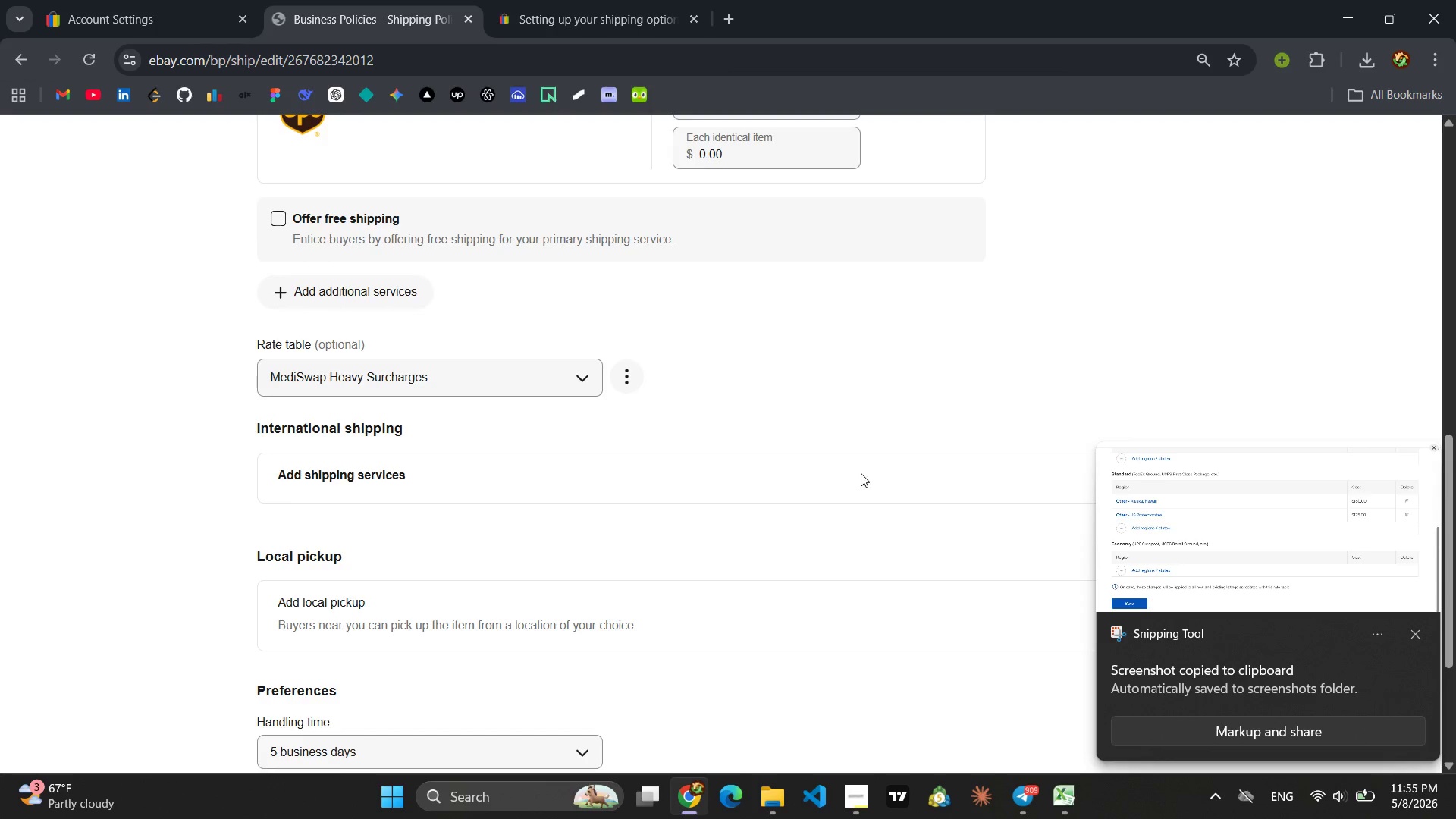 
mouse_move([613, 595])
 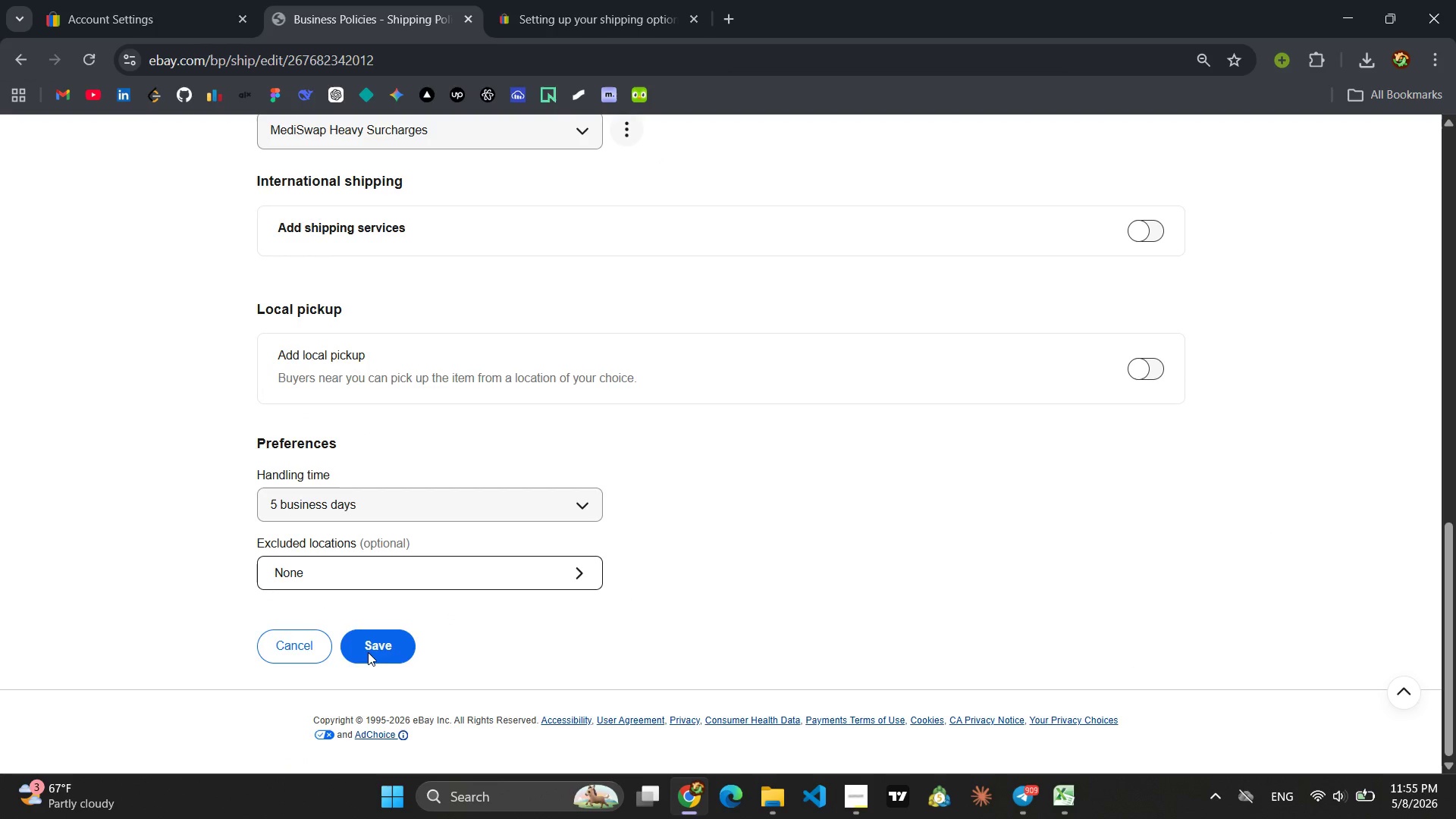 
left_click([368, 652])
 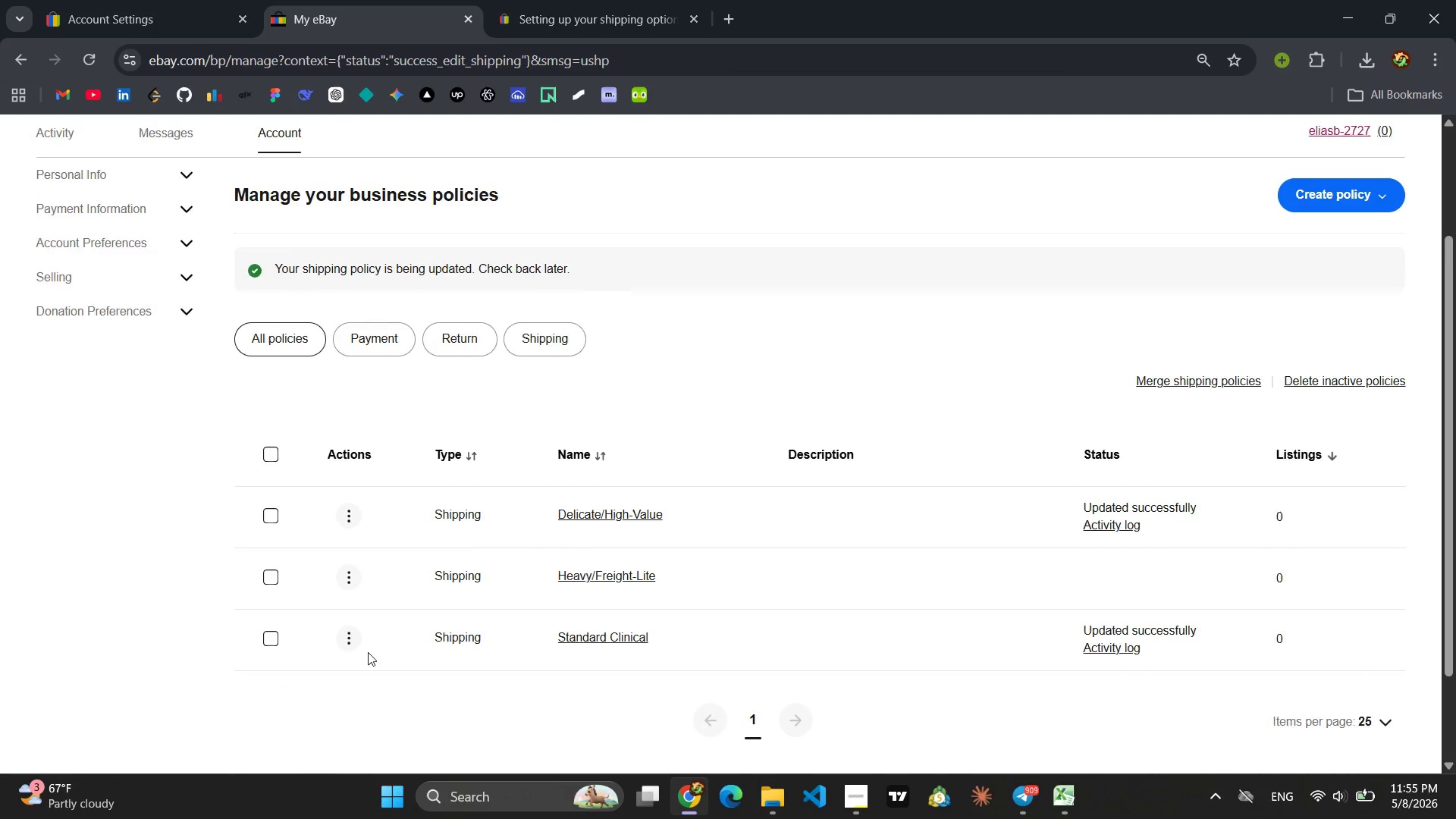 
wait(6.14)
 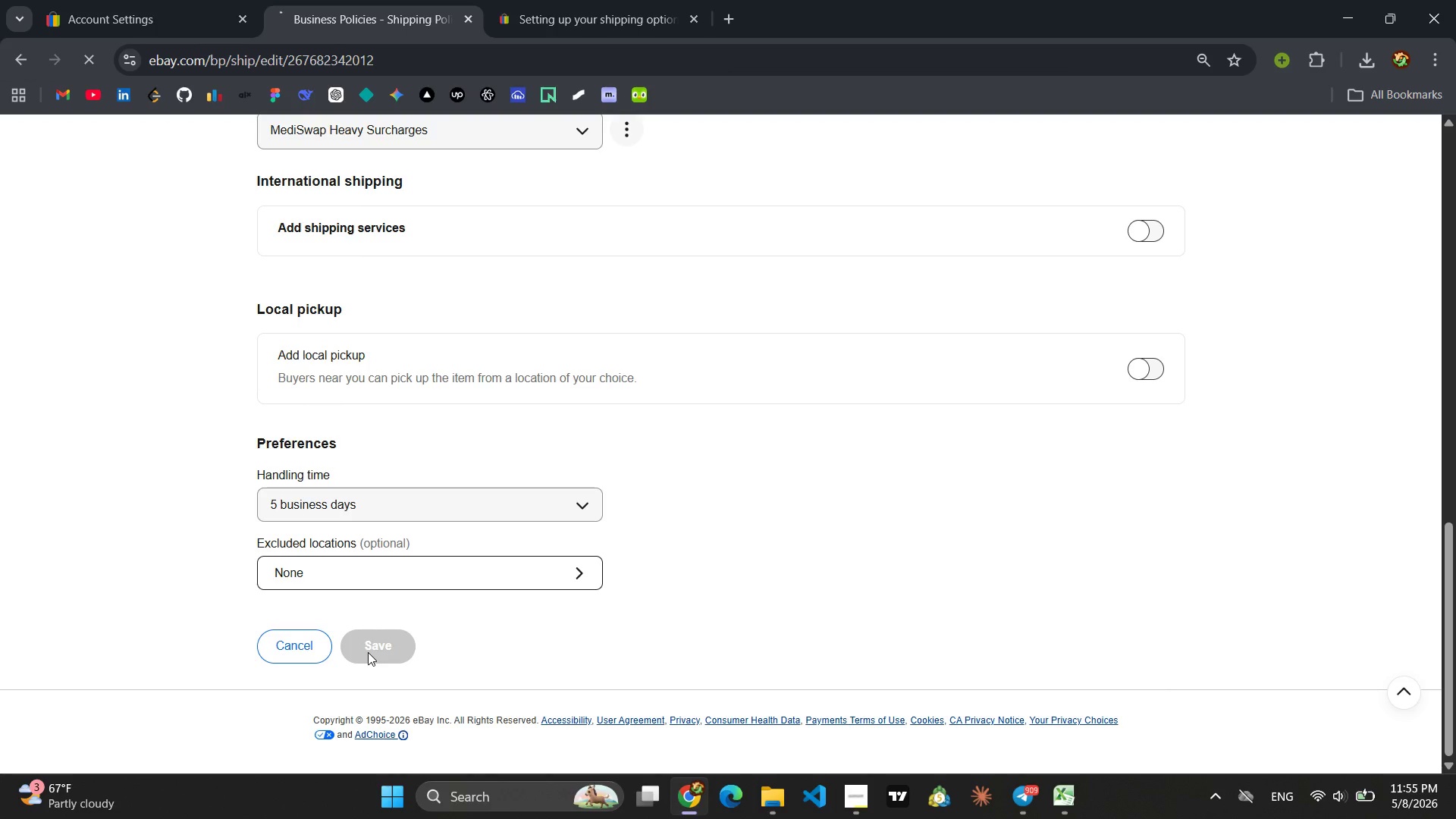 
left_click([348, 585])
 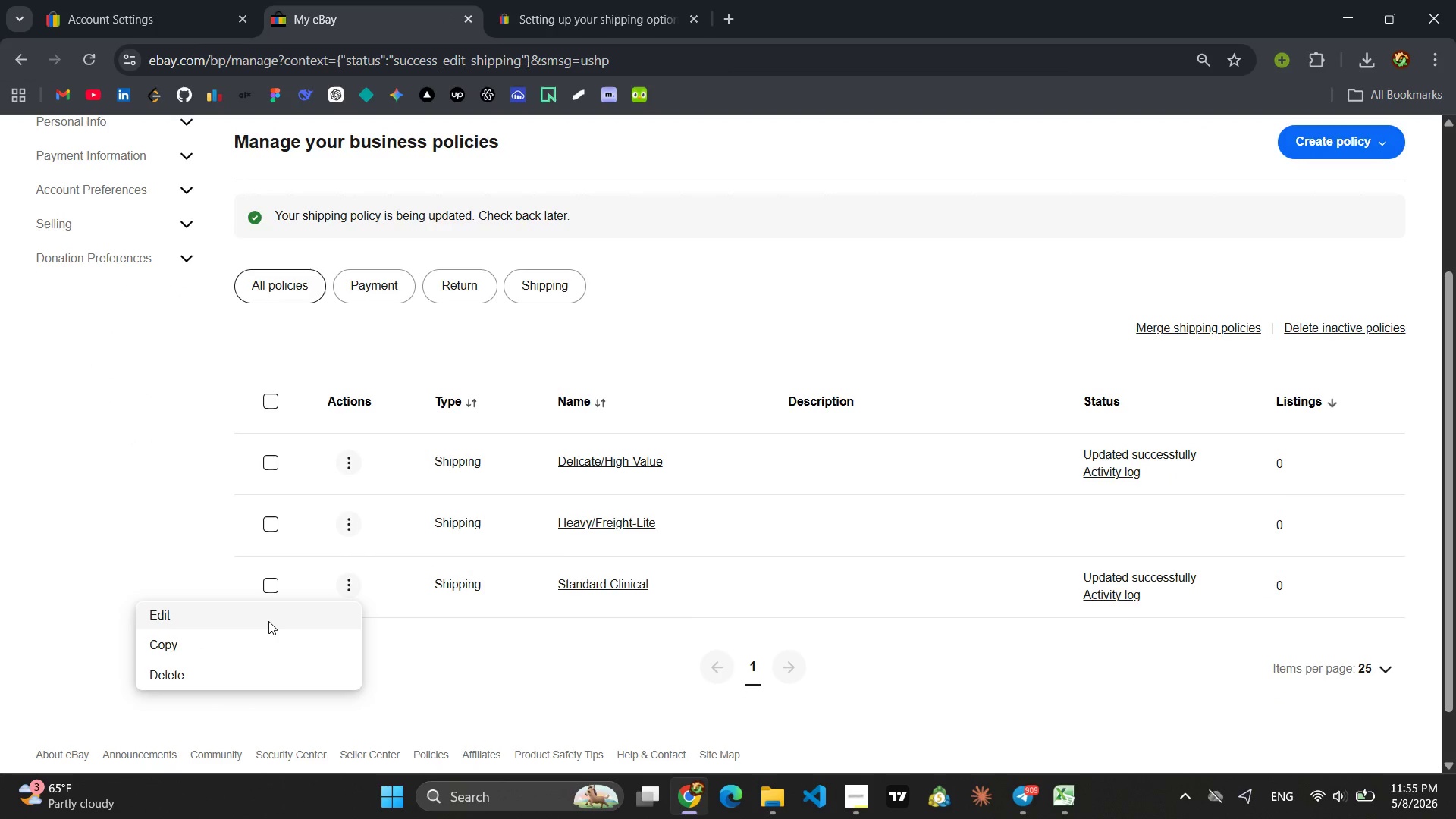 
left_click([267, 622])
 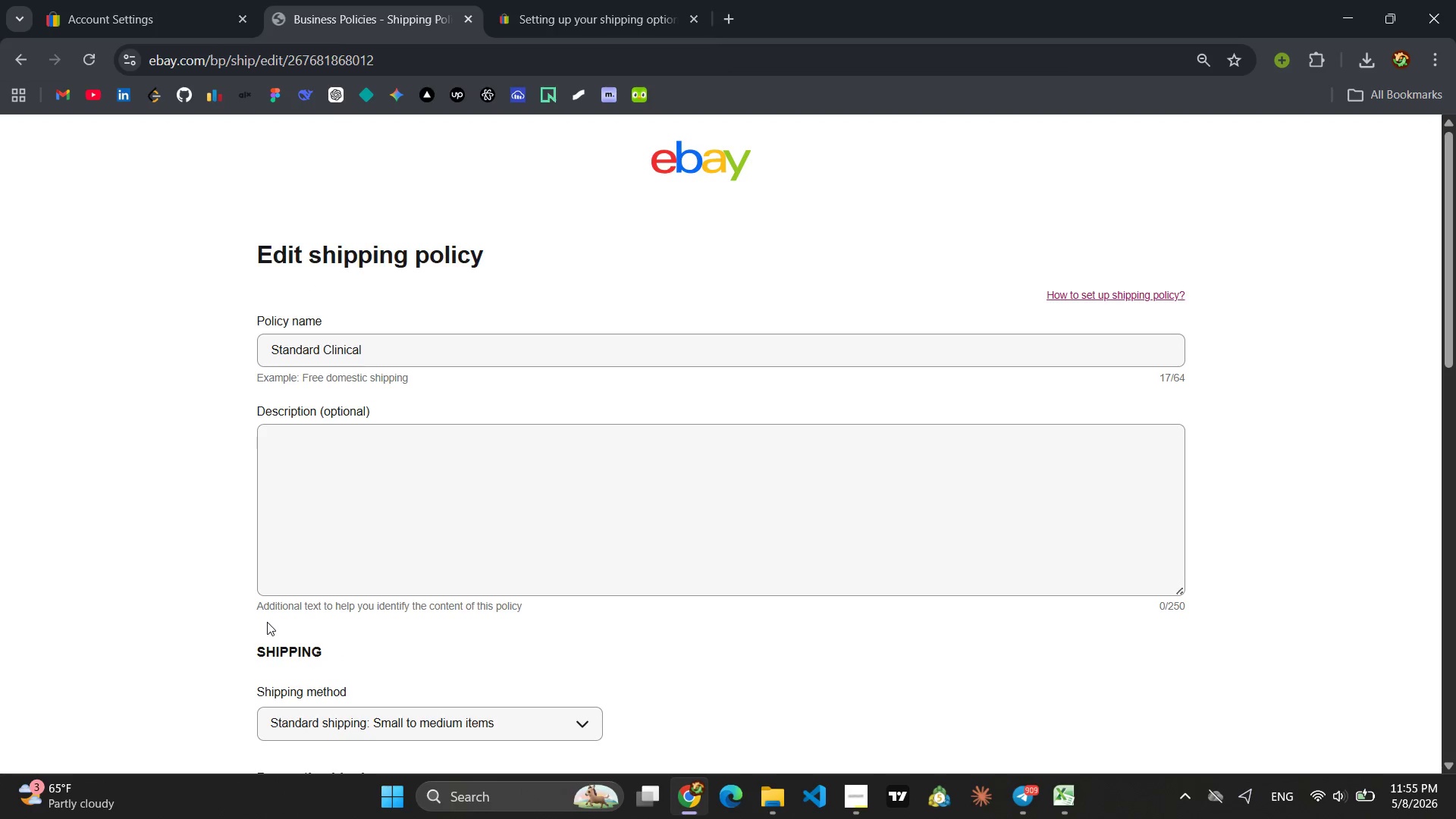 
key(Meta+Shift+S)
 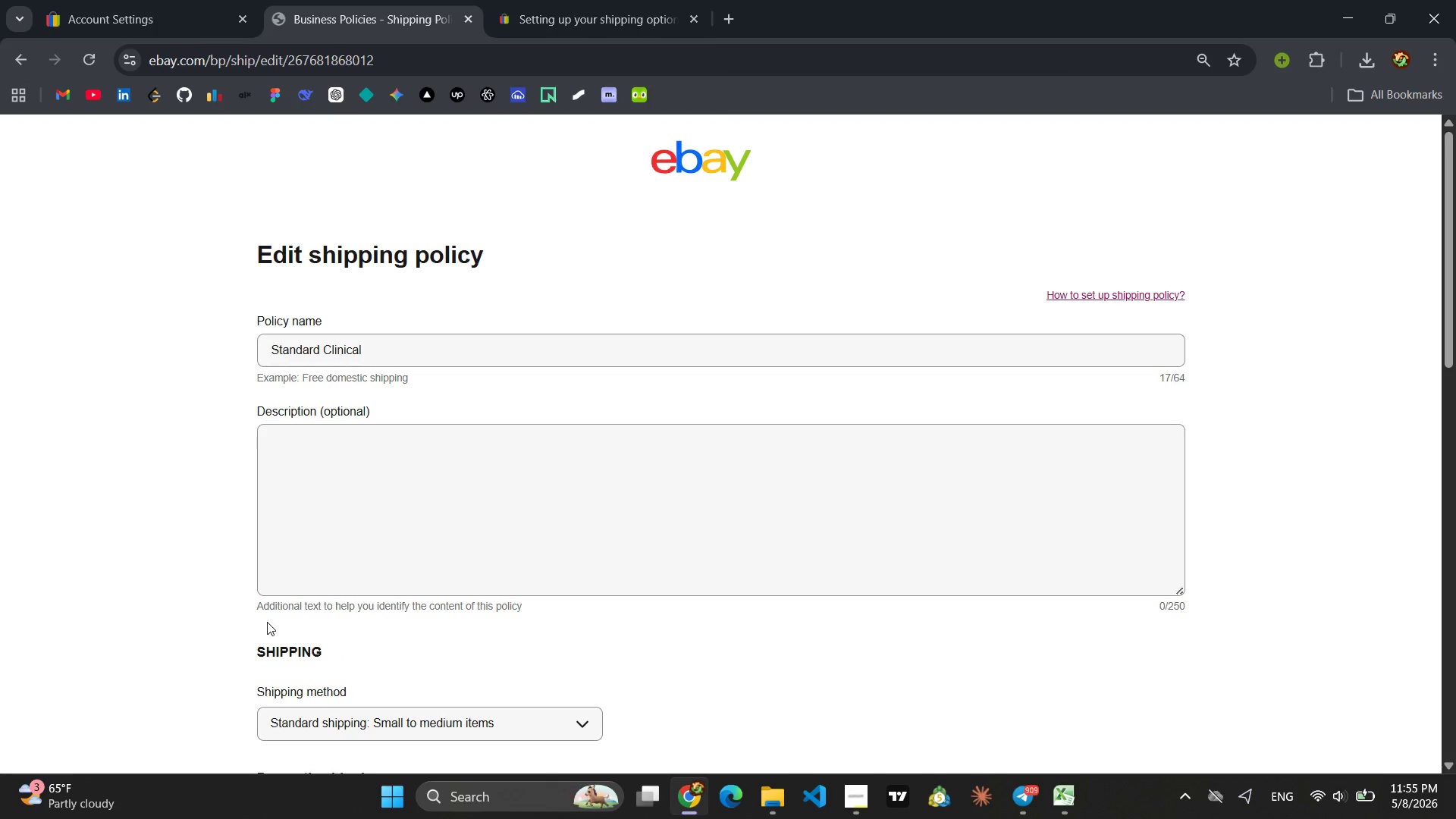 
key(Meta+Shift+ShiftLeft)
 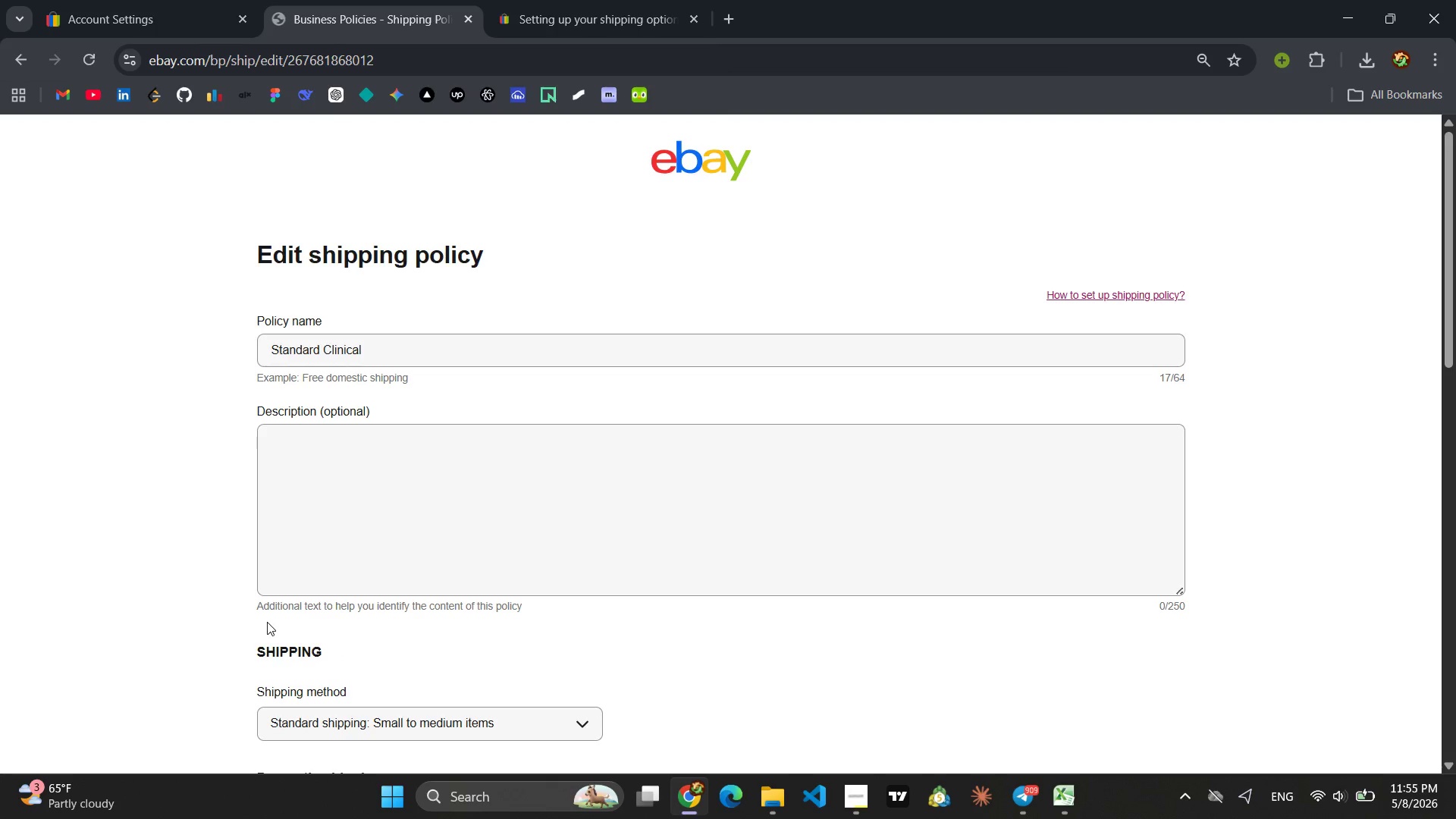 
key(Meta+MetaLeft)
 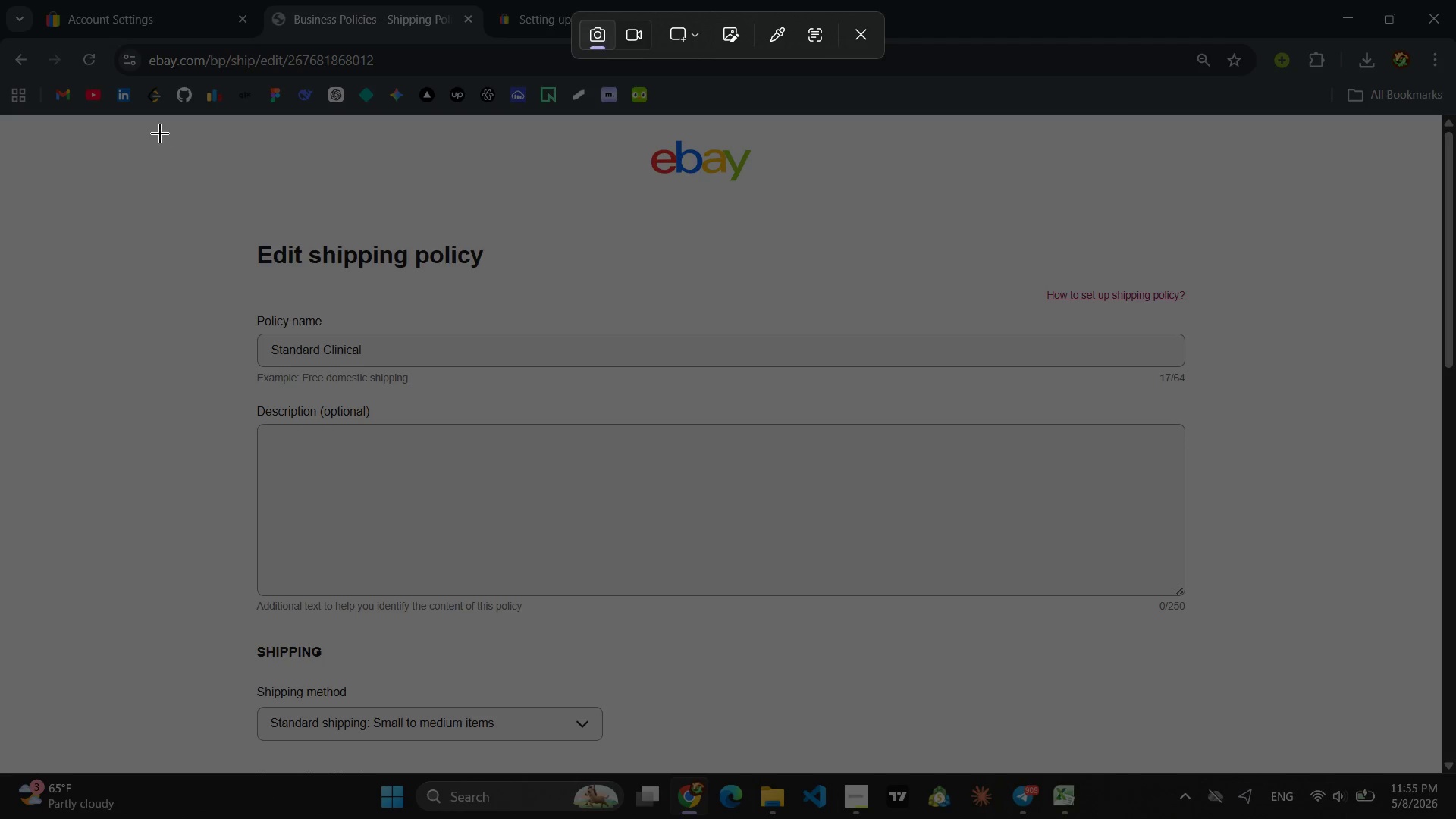 
left_click_drag(start_coordinate=[150, 130], to_coordinate=[1369, 753])
 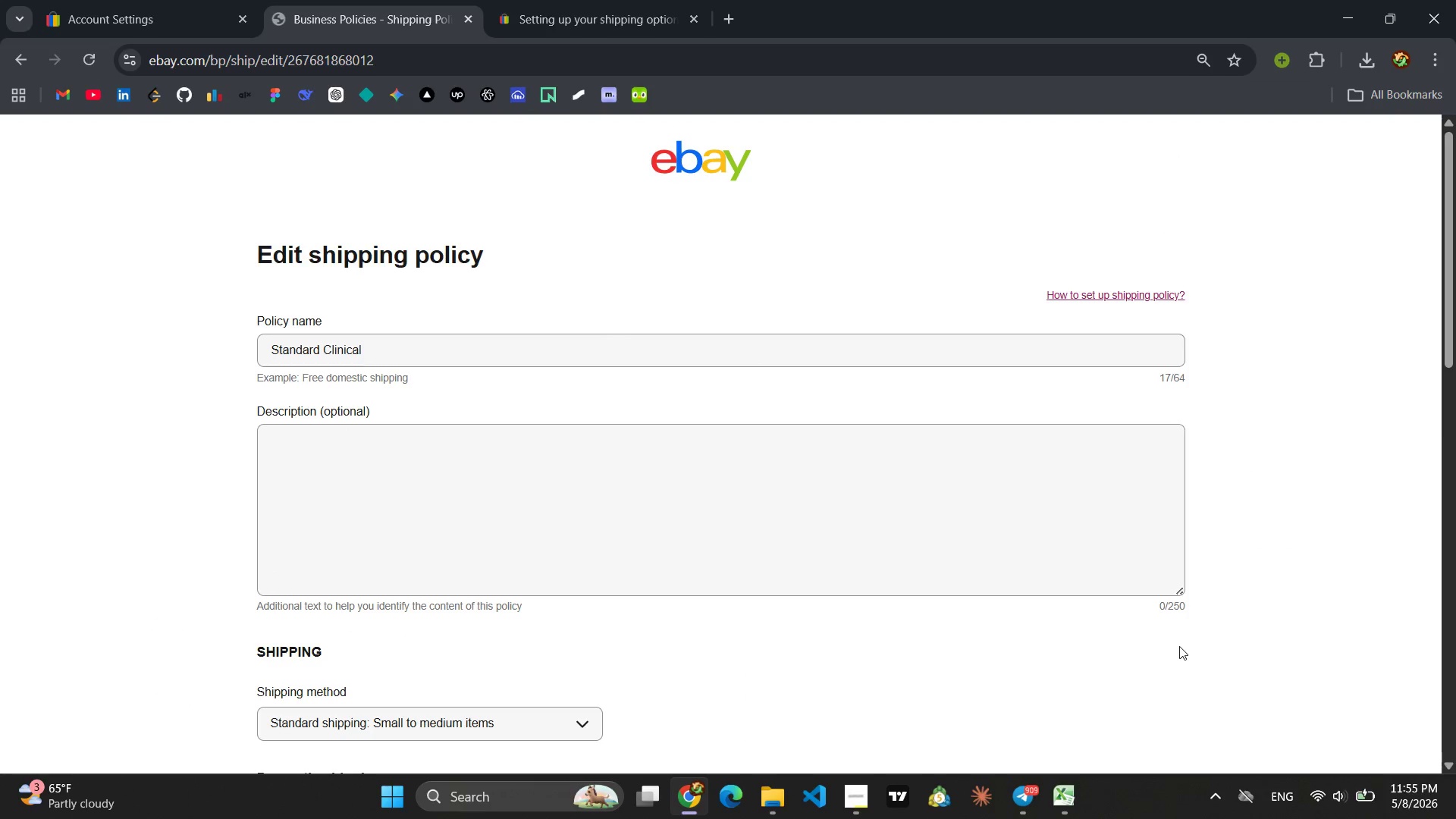 
scroll: coordinate [1179, 646], scroll_direction: down, amount: 1.0
 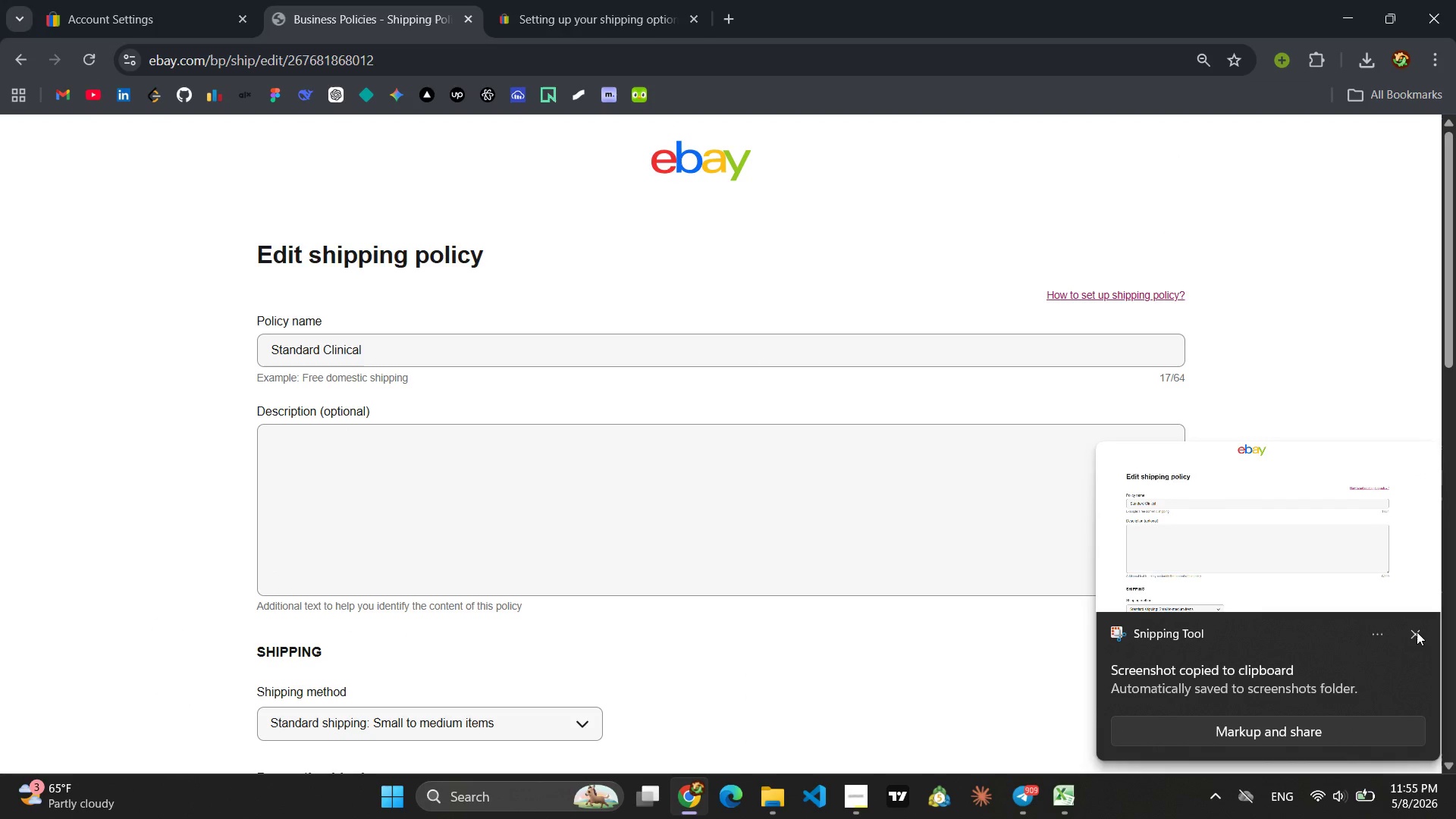 
left_click([1417, 632])
 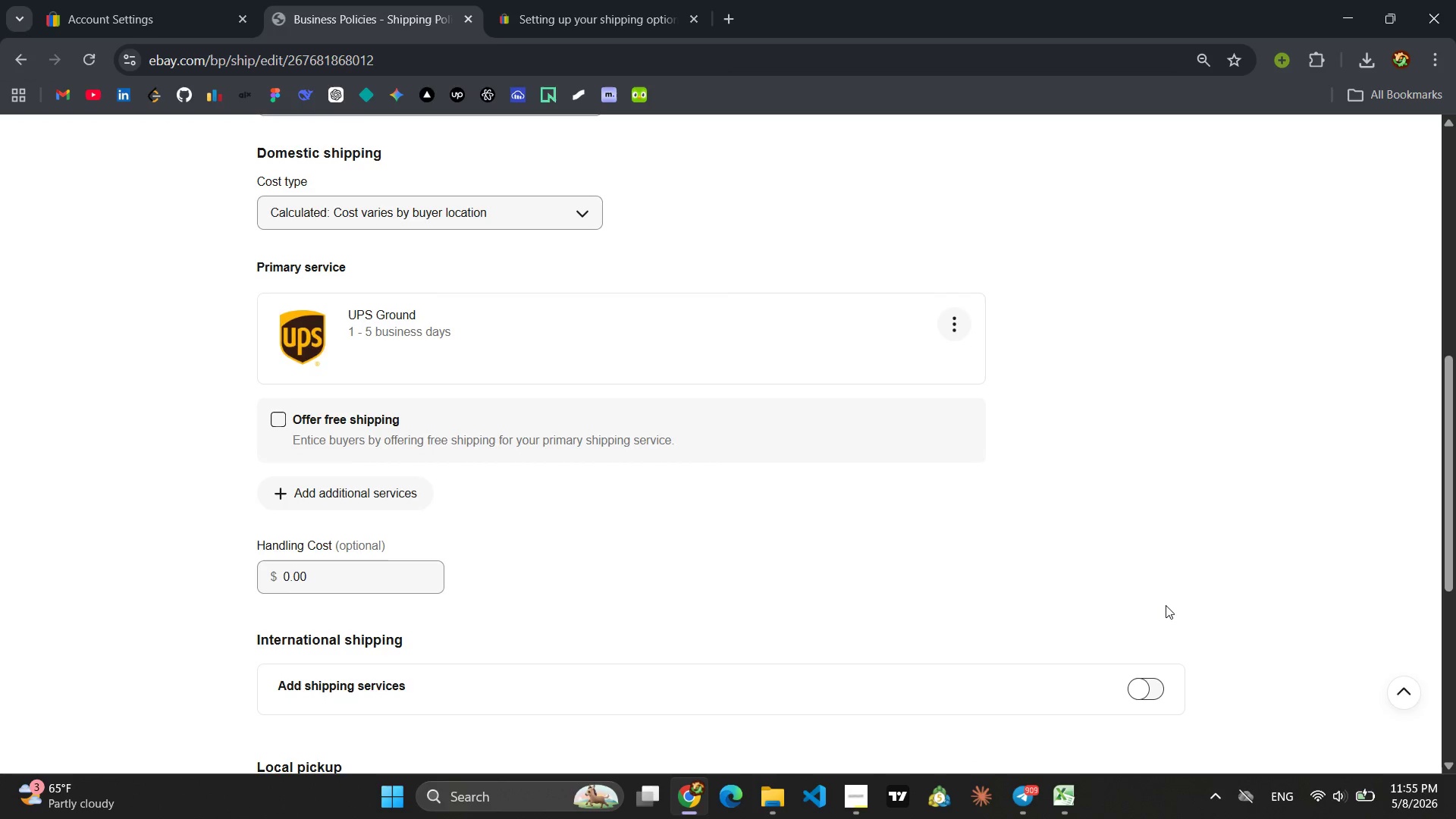 
key(Meta+MetaLeft)
 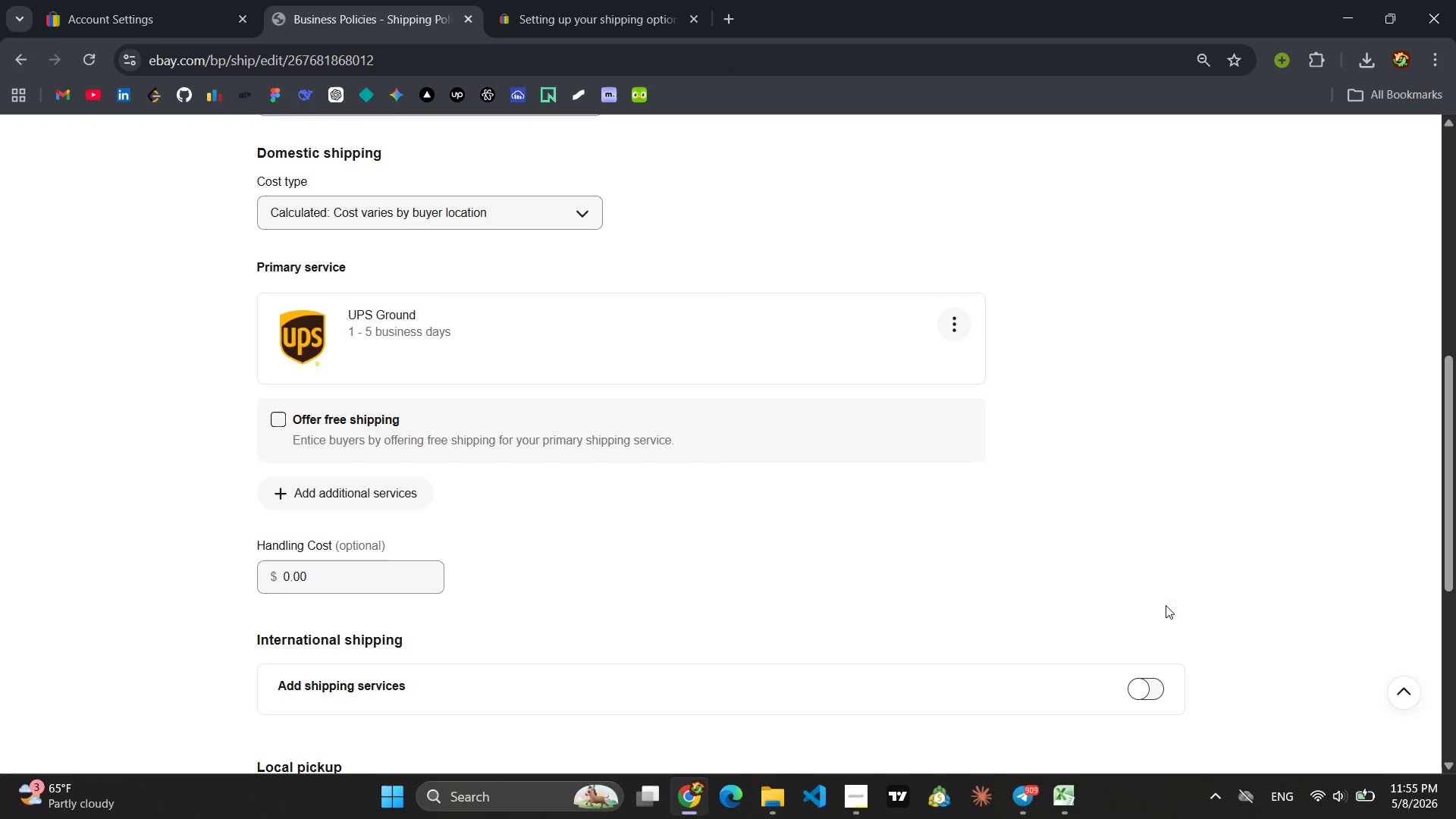 
key(Meta+Shift+ShiftLeft)
 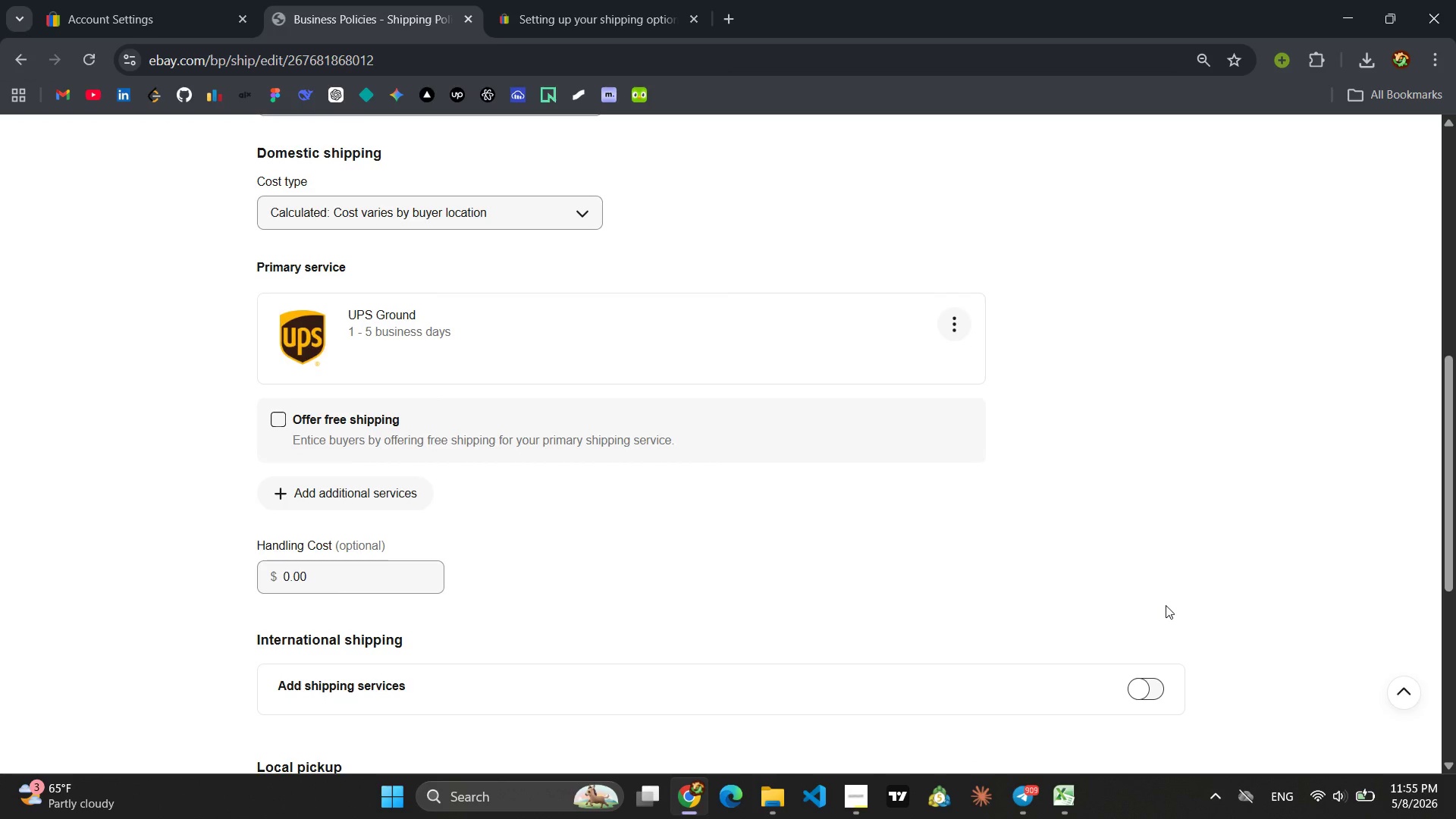 
hold_key(key=S, duration=13.56)
 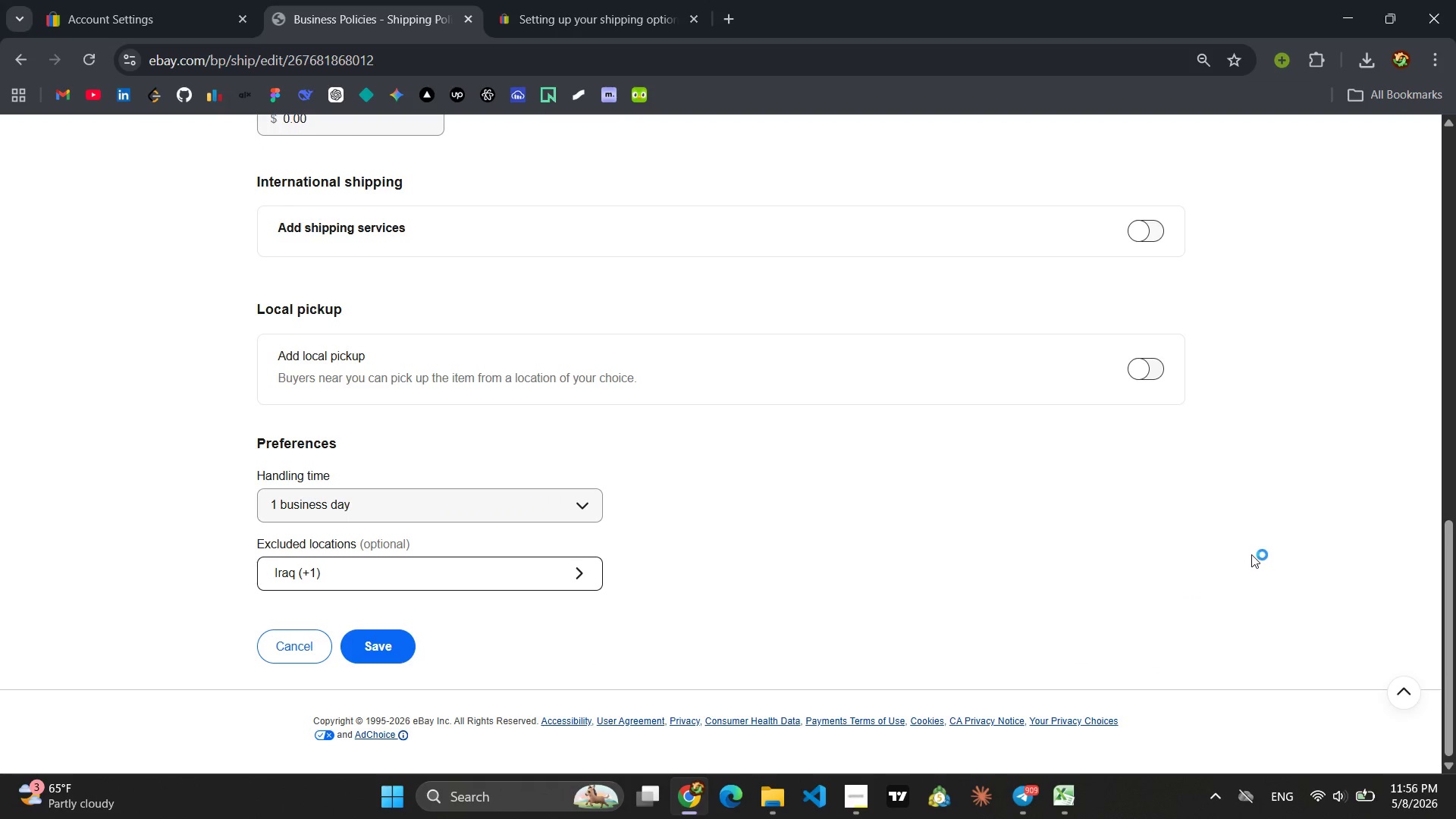 
left_click_drag(start_coordinate=[199, 136], to_coordinate=[1307, 743])
 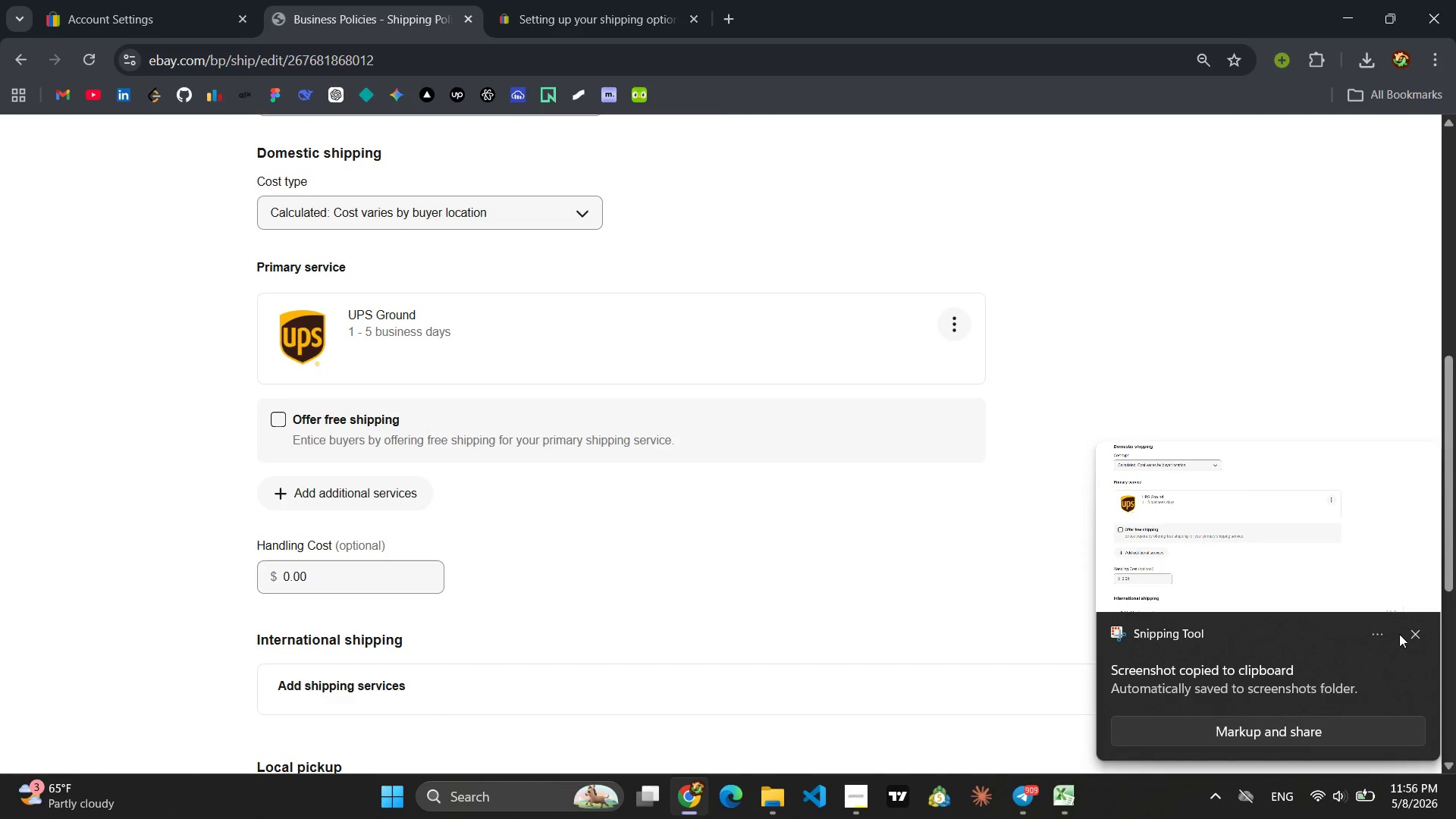 
left_click([1418, 629])
 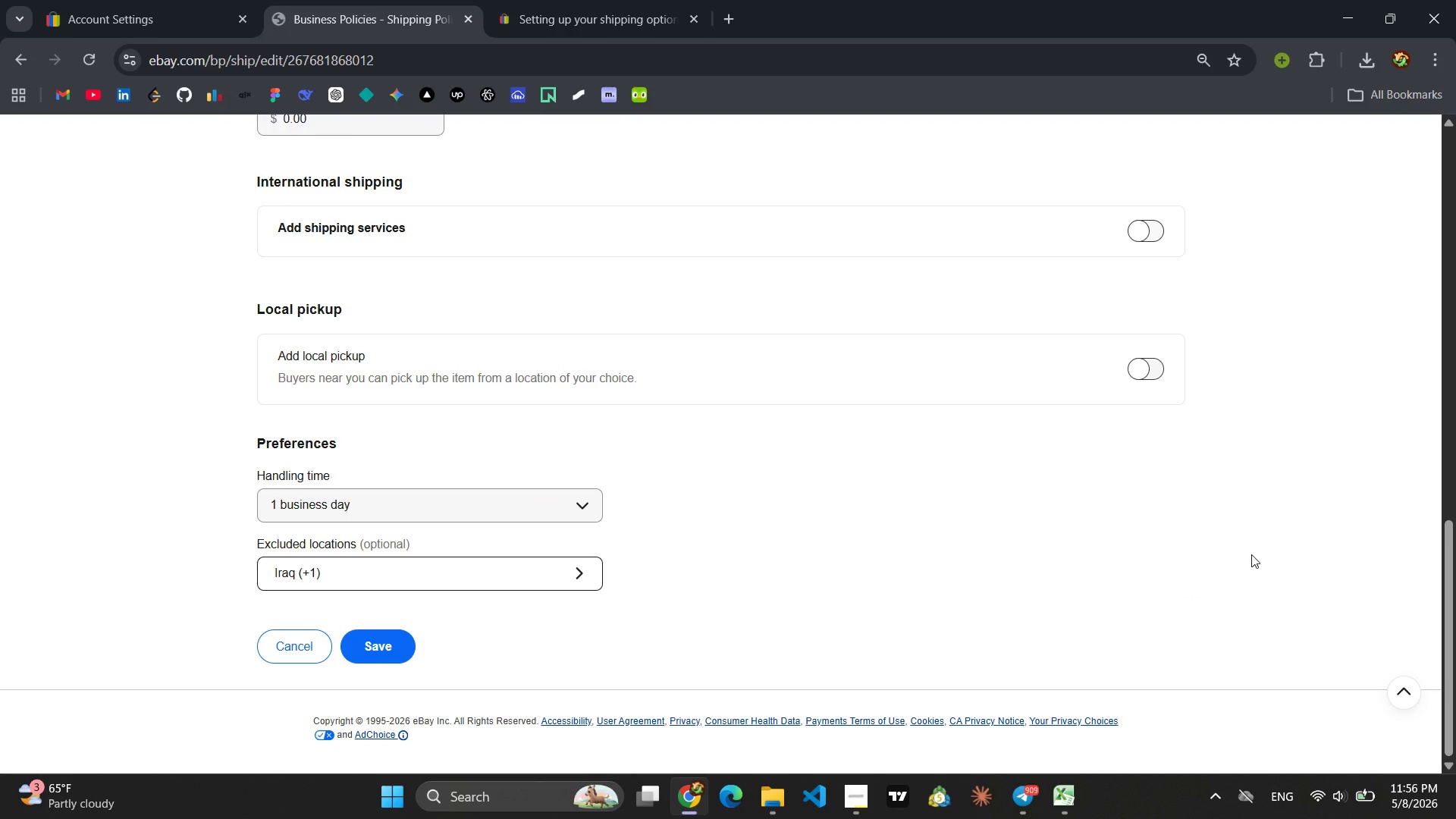 
key(Meta+MetaLeft)
 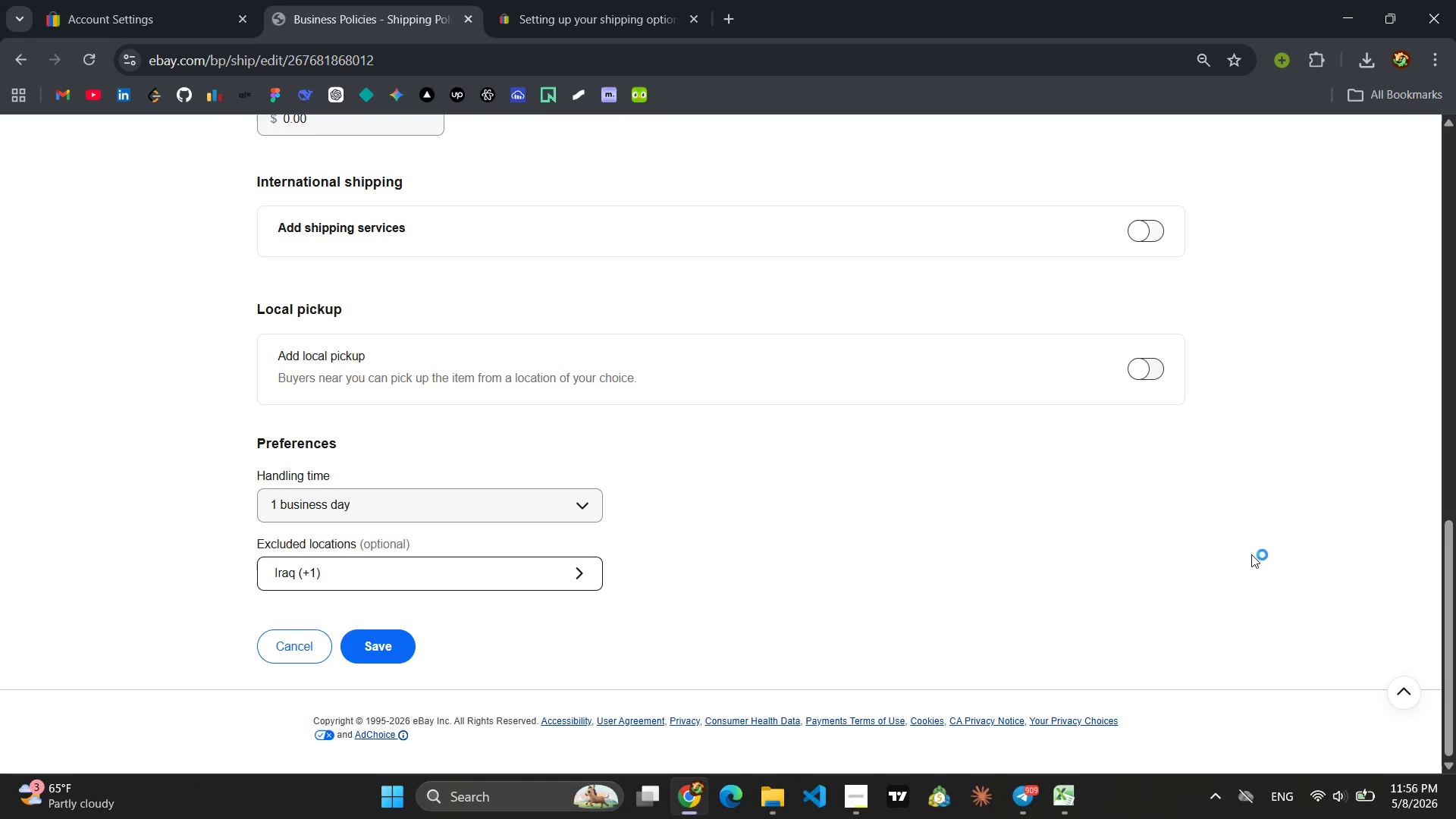 
key(Meta+Shift+ShiftLeft)
 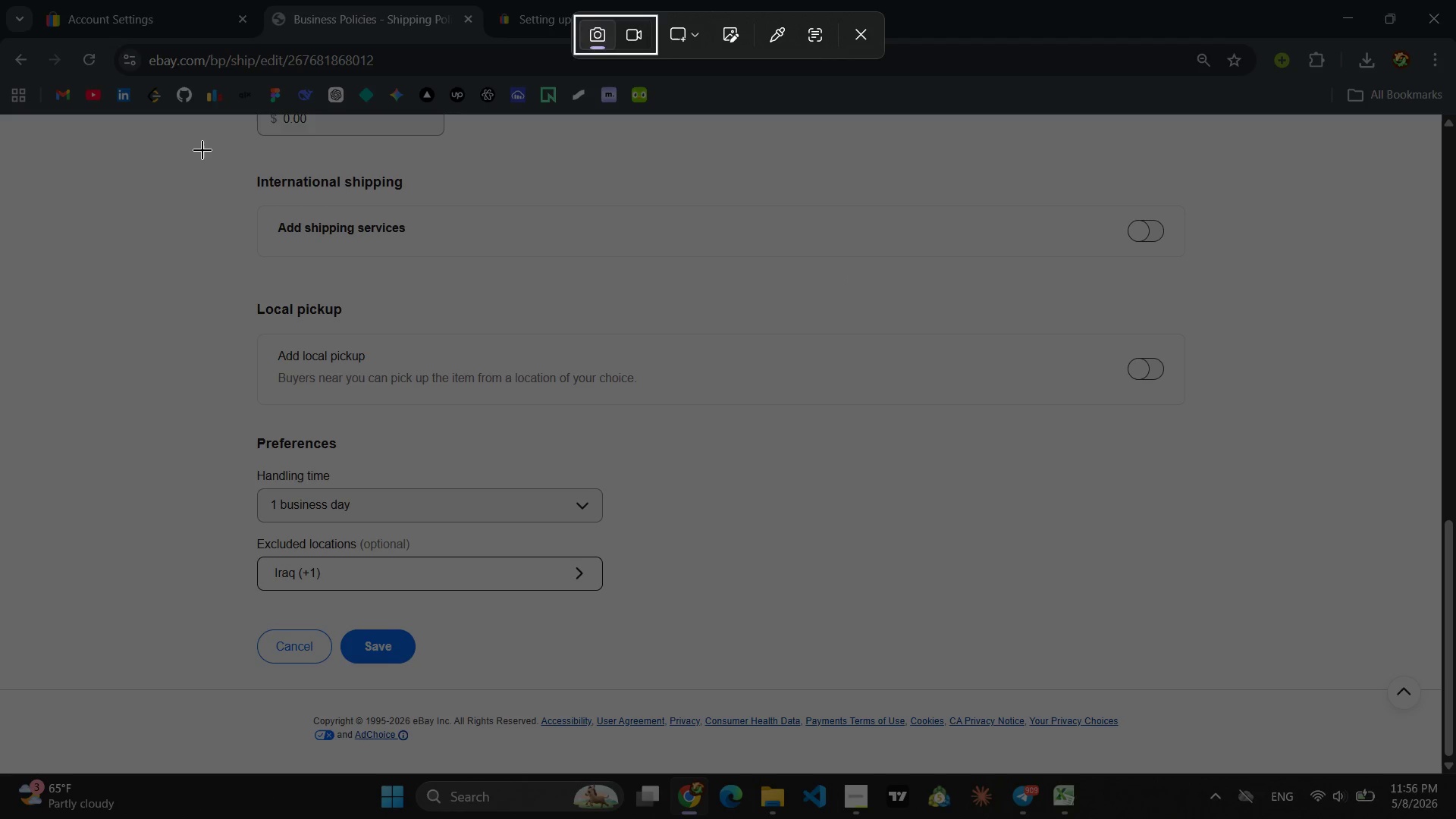 
left_click_drag(start_coordinate=[186, 159], to_coordinate=[1361, 682])
 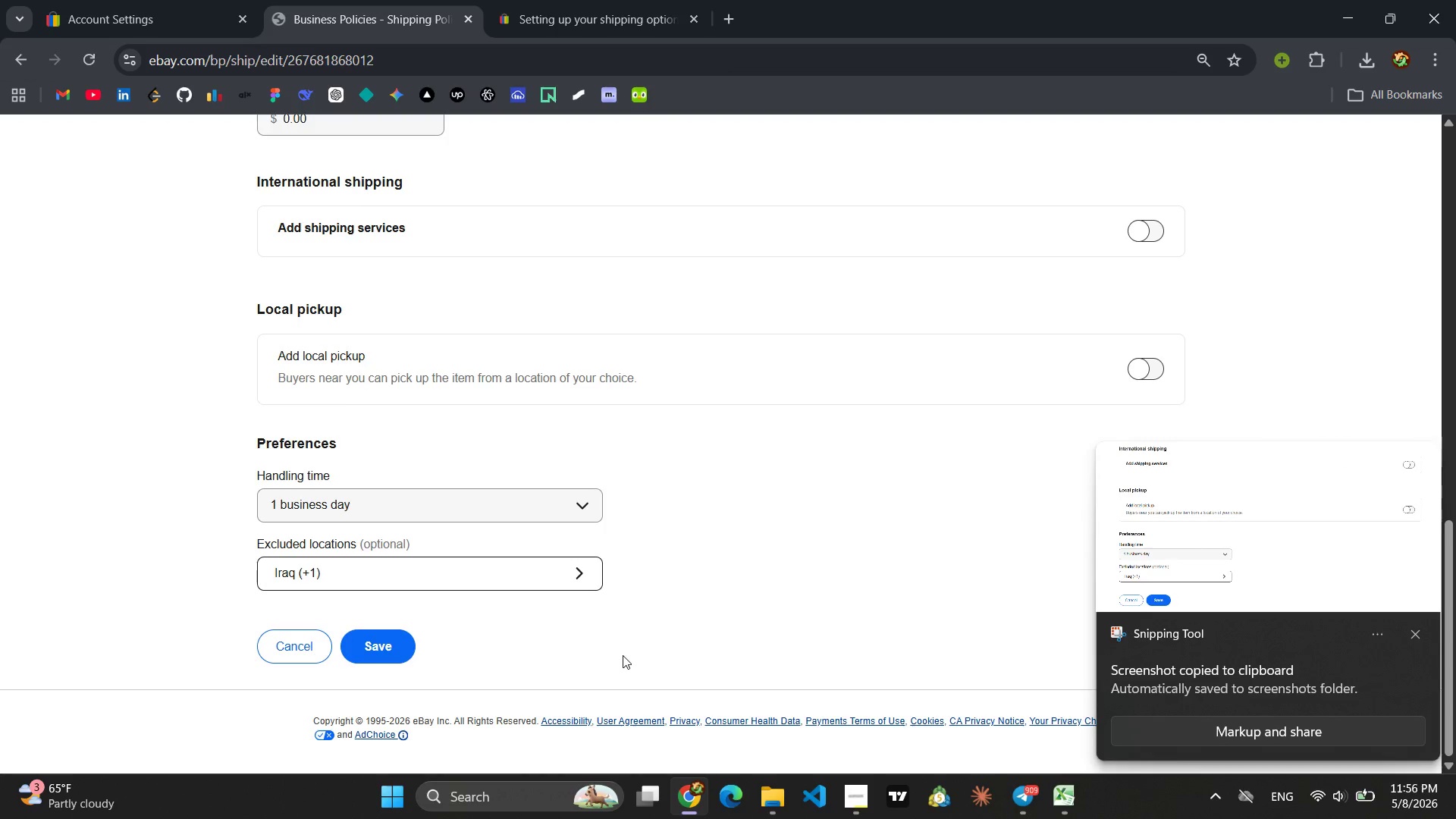 
left_click([391, 650])
 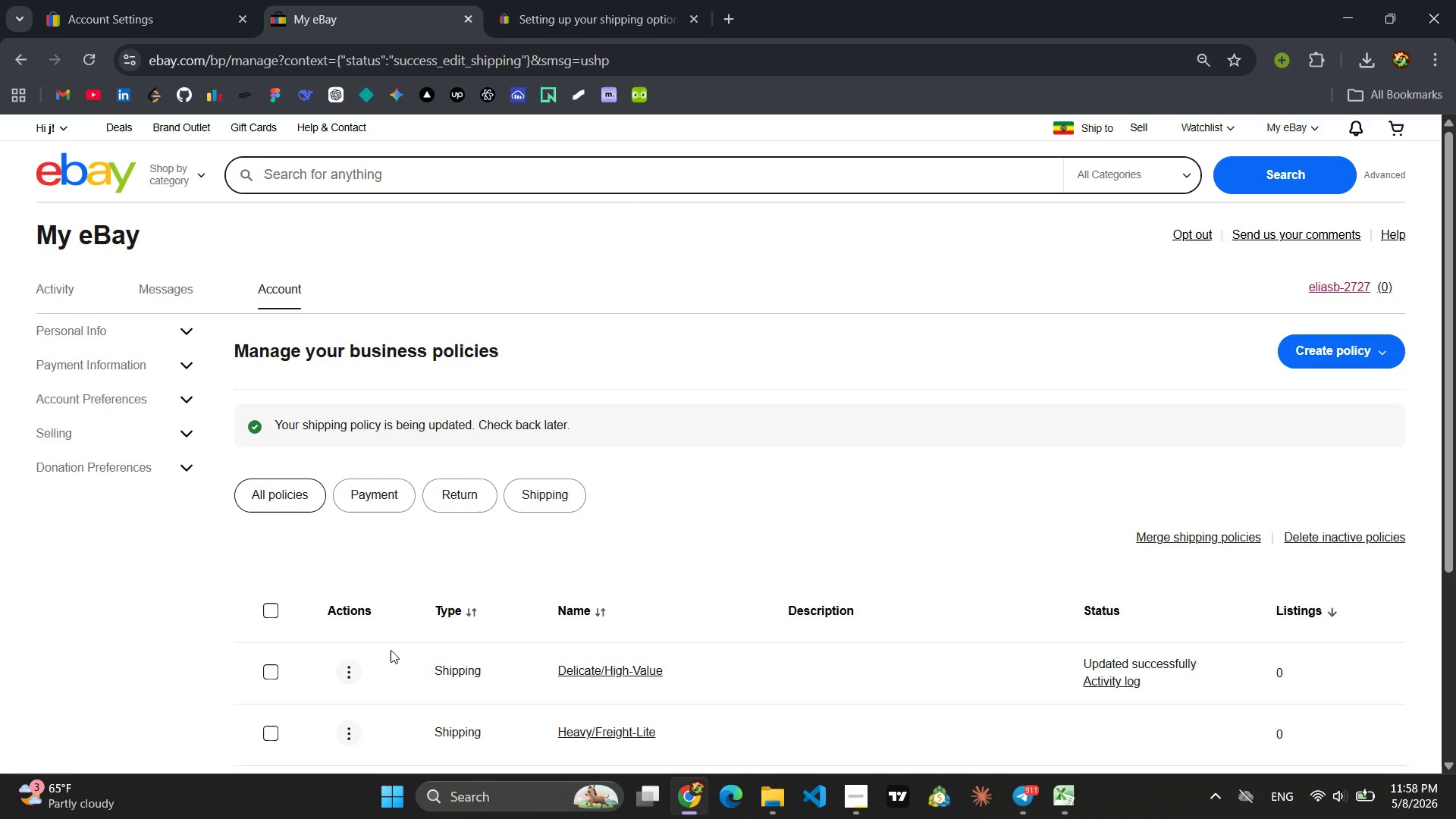 
wait(119.39)
 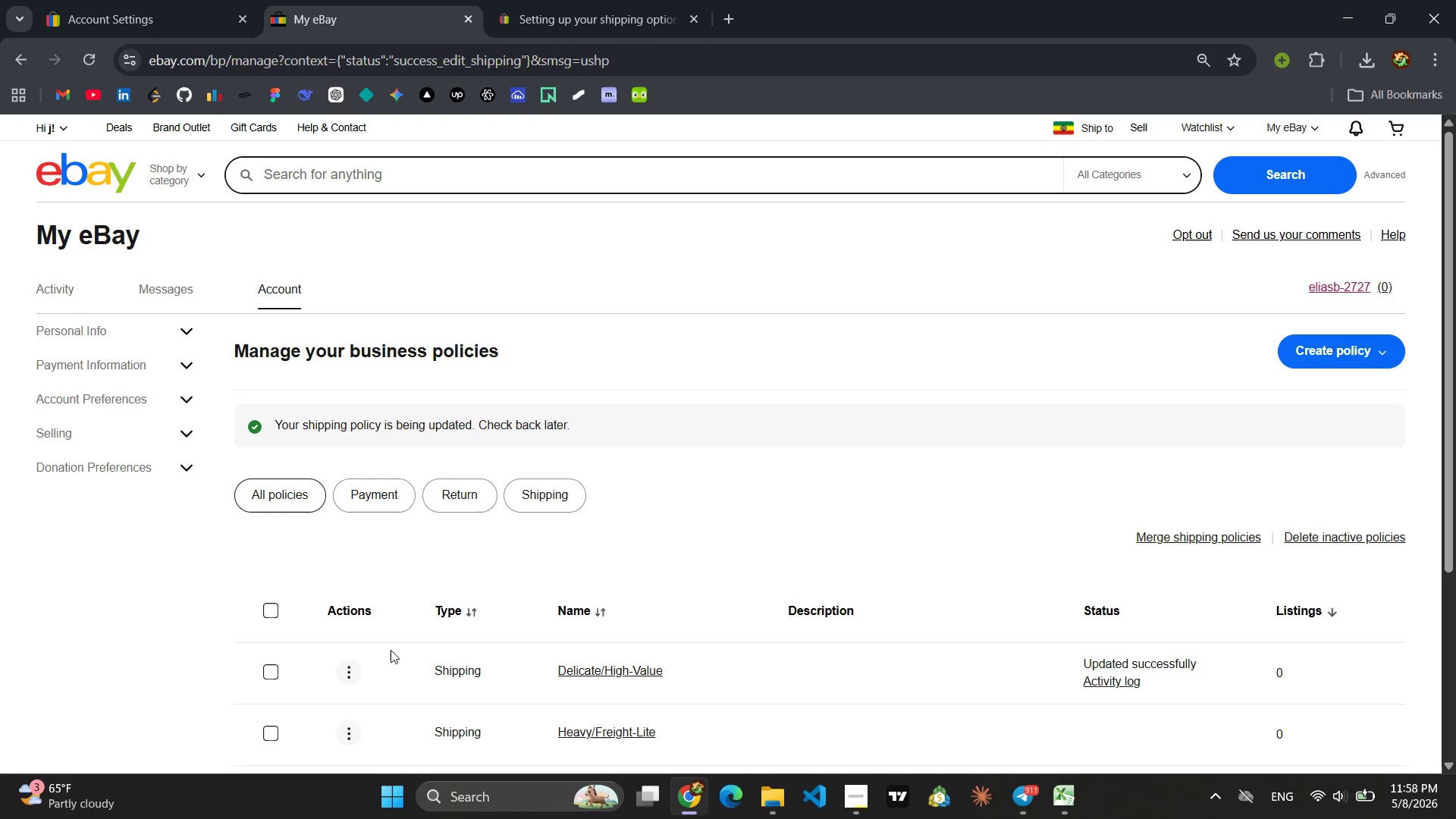 
left_click([846, 812])